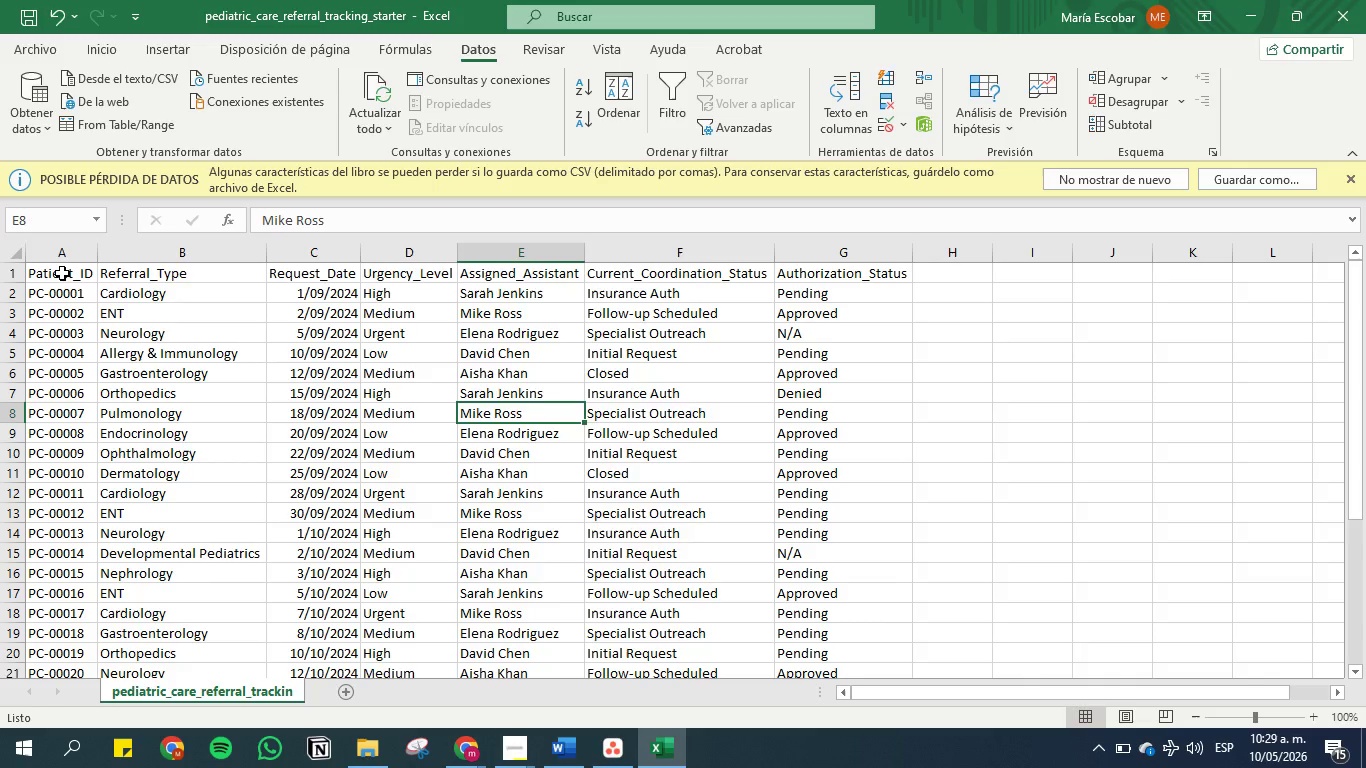 
key(ArrowDown)
 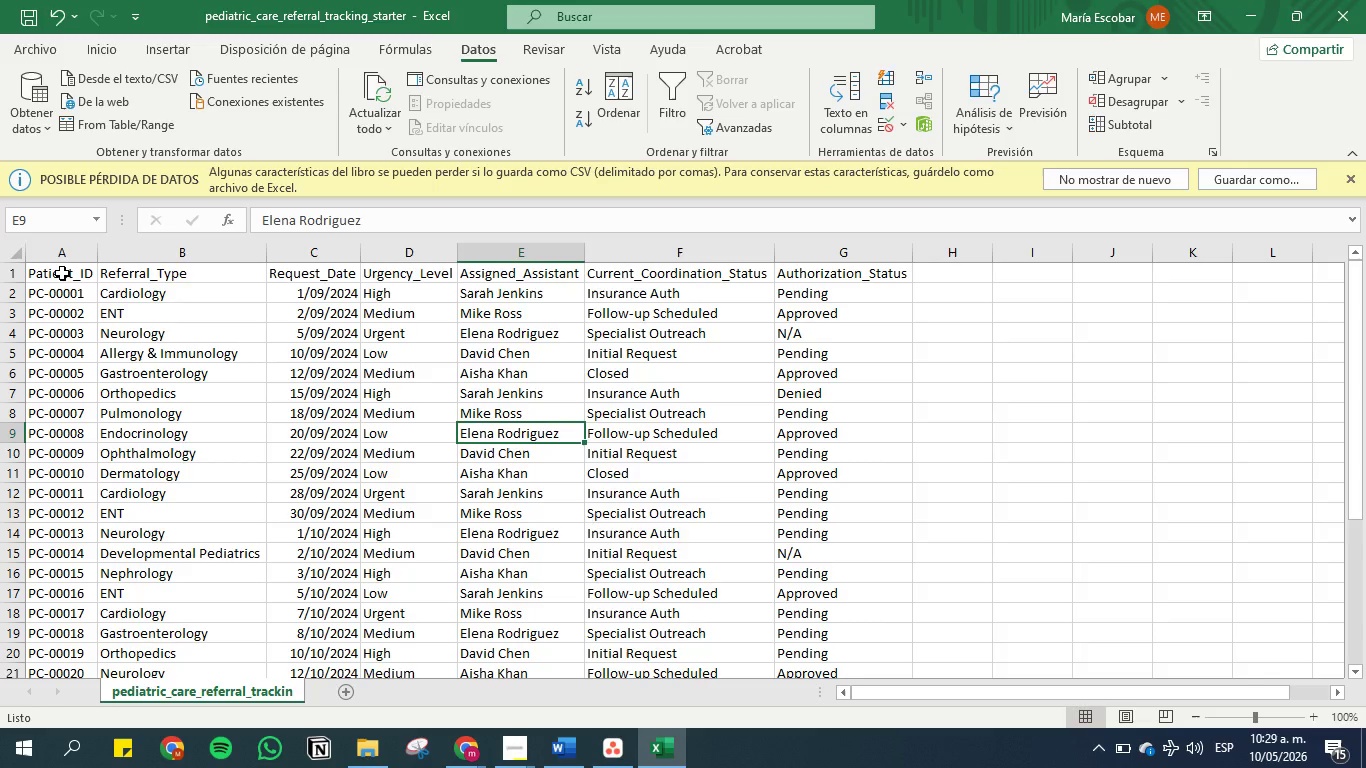 
wait(11.53)
 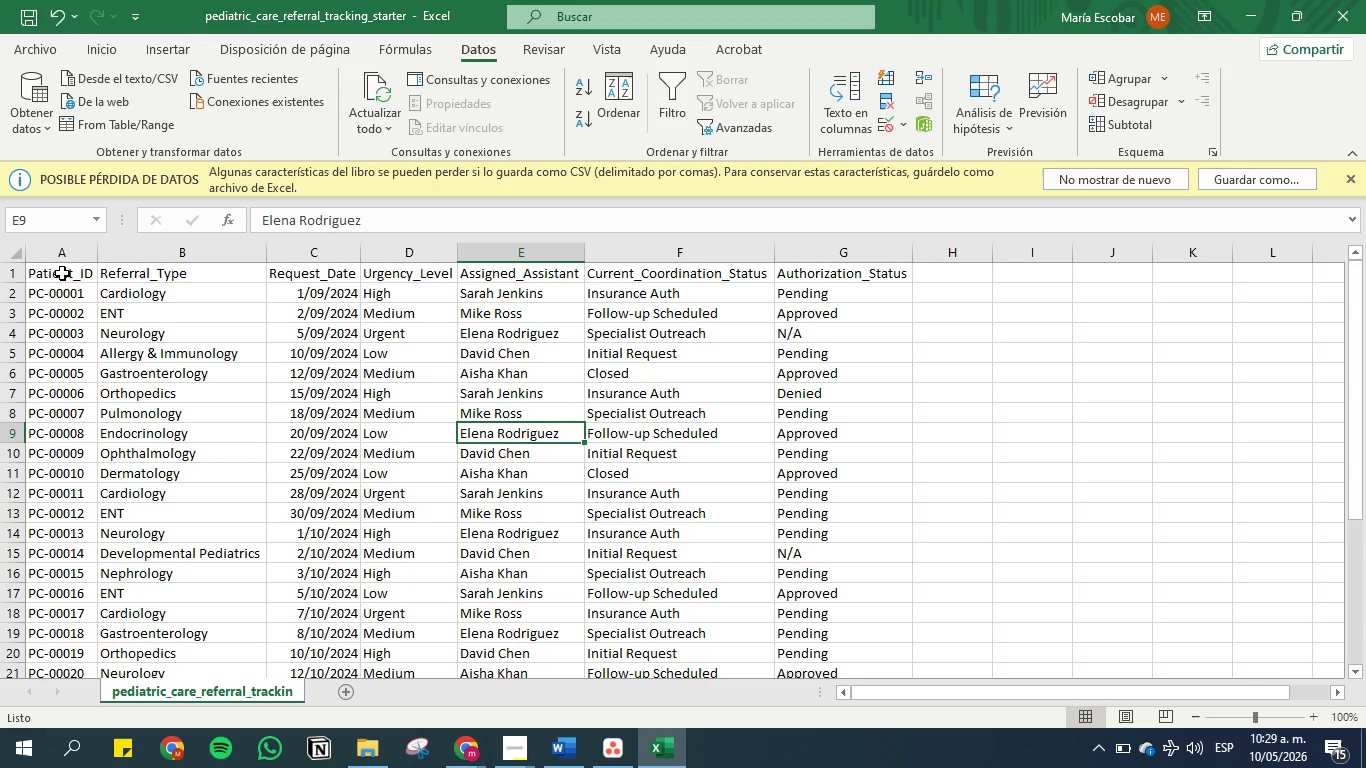 
key(ArrowDown)
 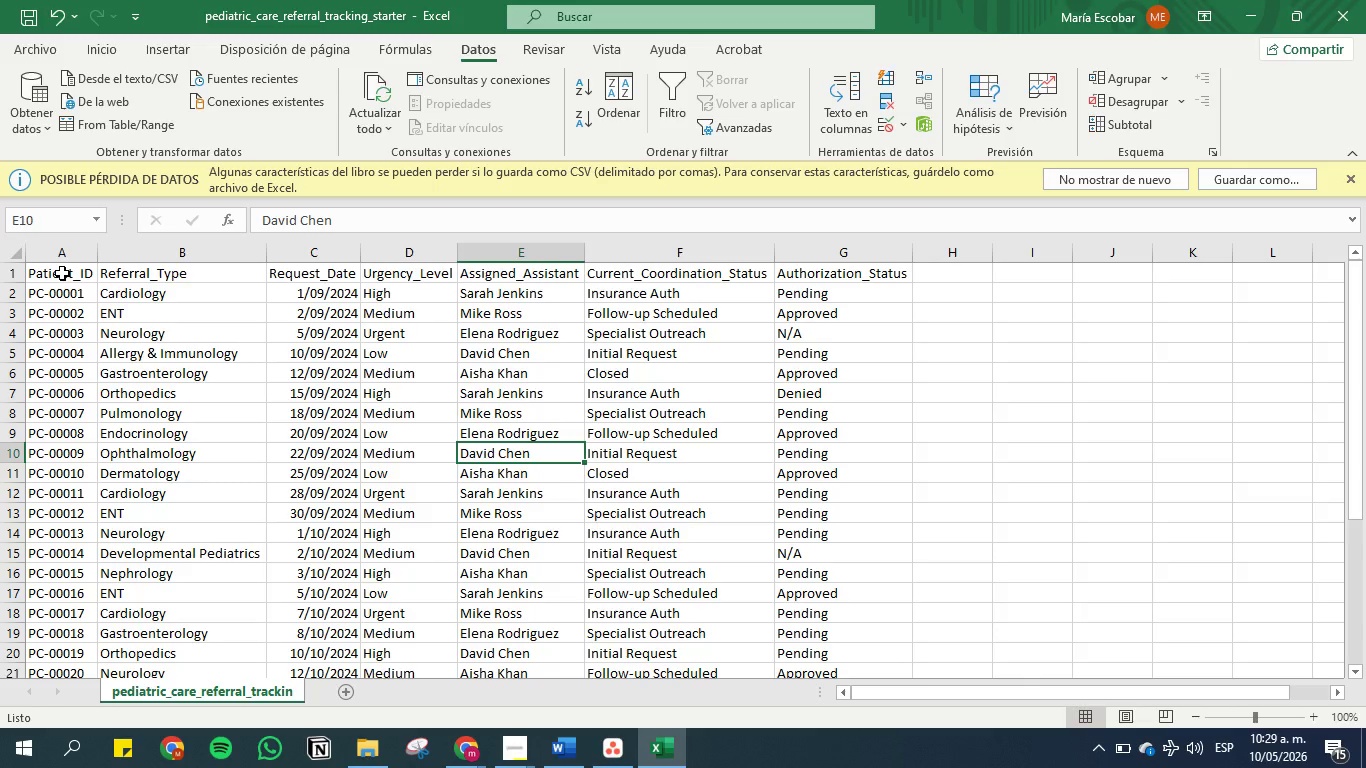 
key(ArrowDown)
 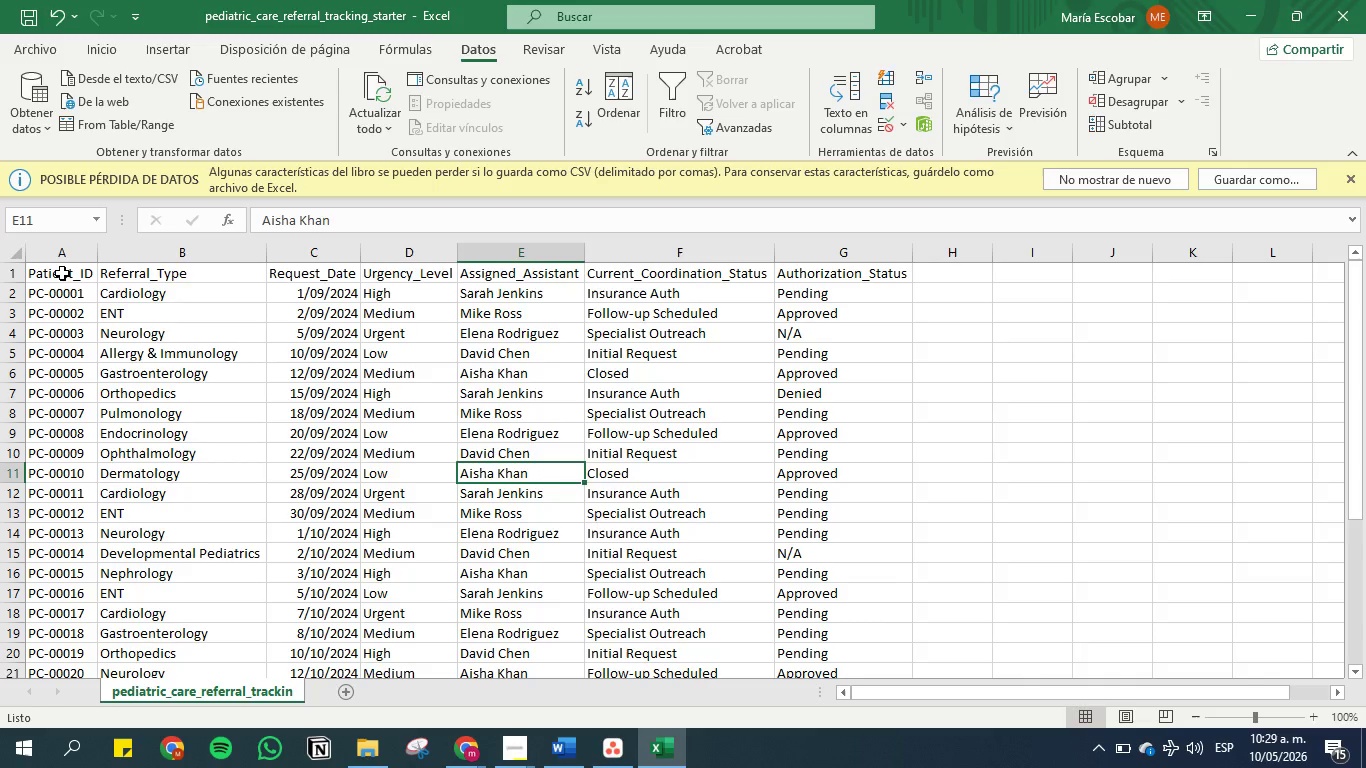 
key(ArrowDown)
 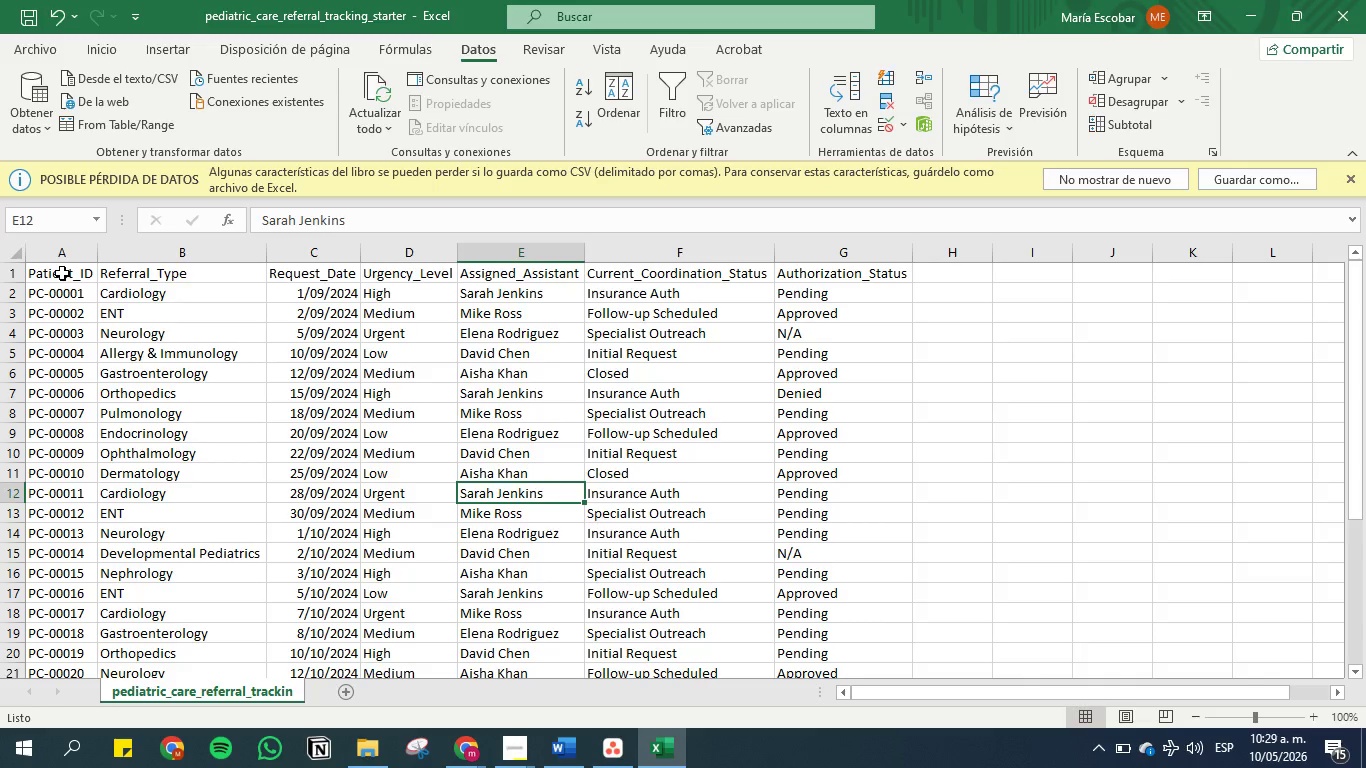 
key(ArrowDown)
 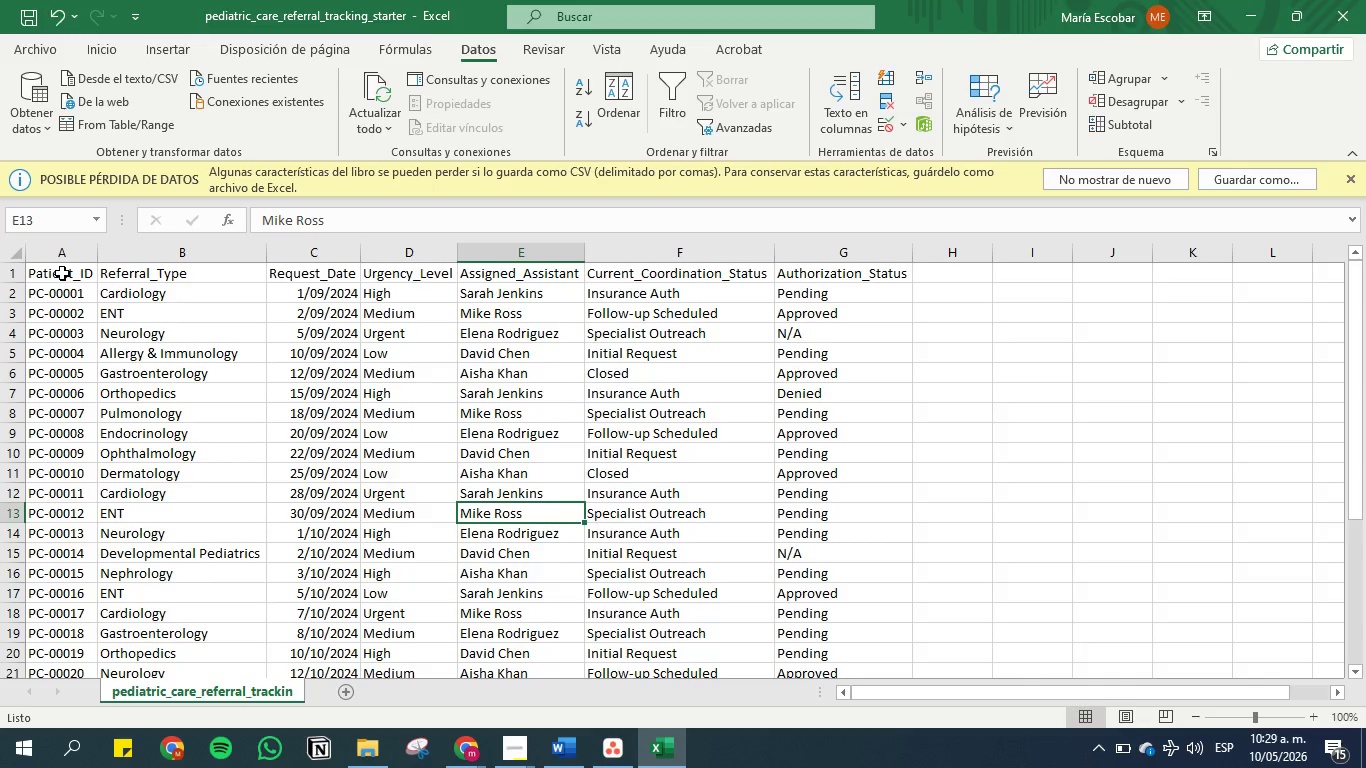 
key(ArrowDown)
 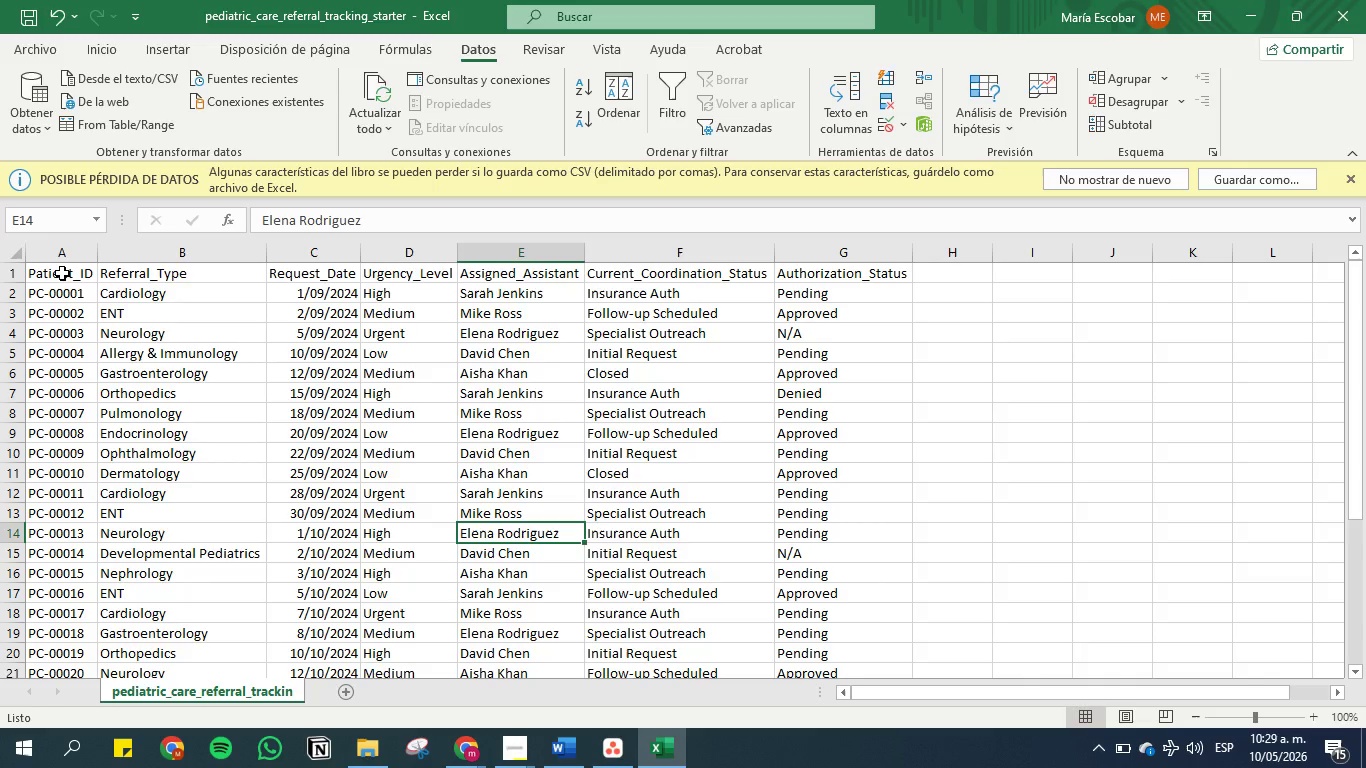 
key(ArrowDown)
 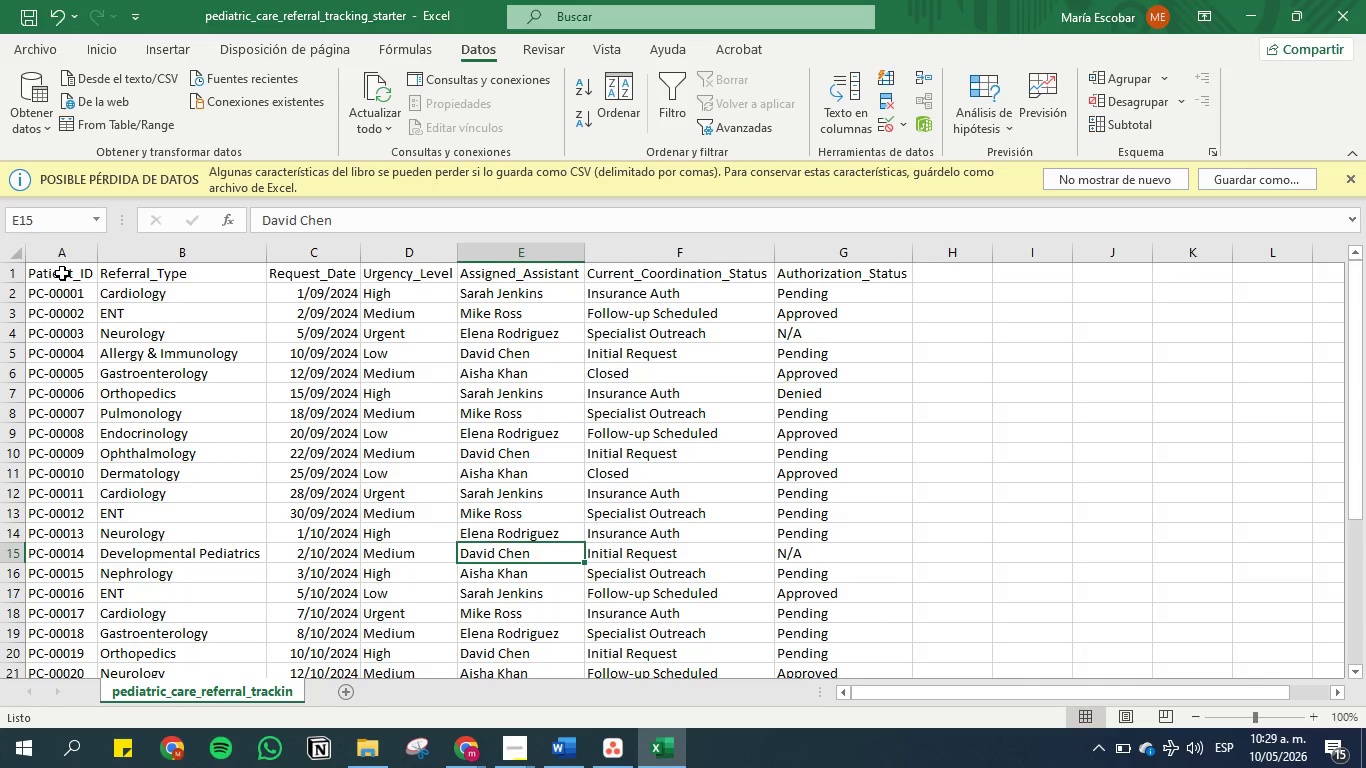 
key(ArrowDown)
 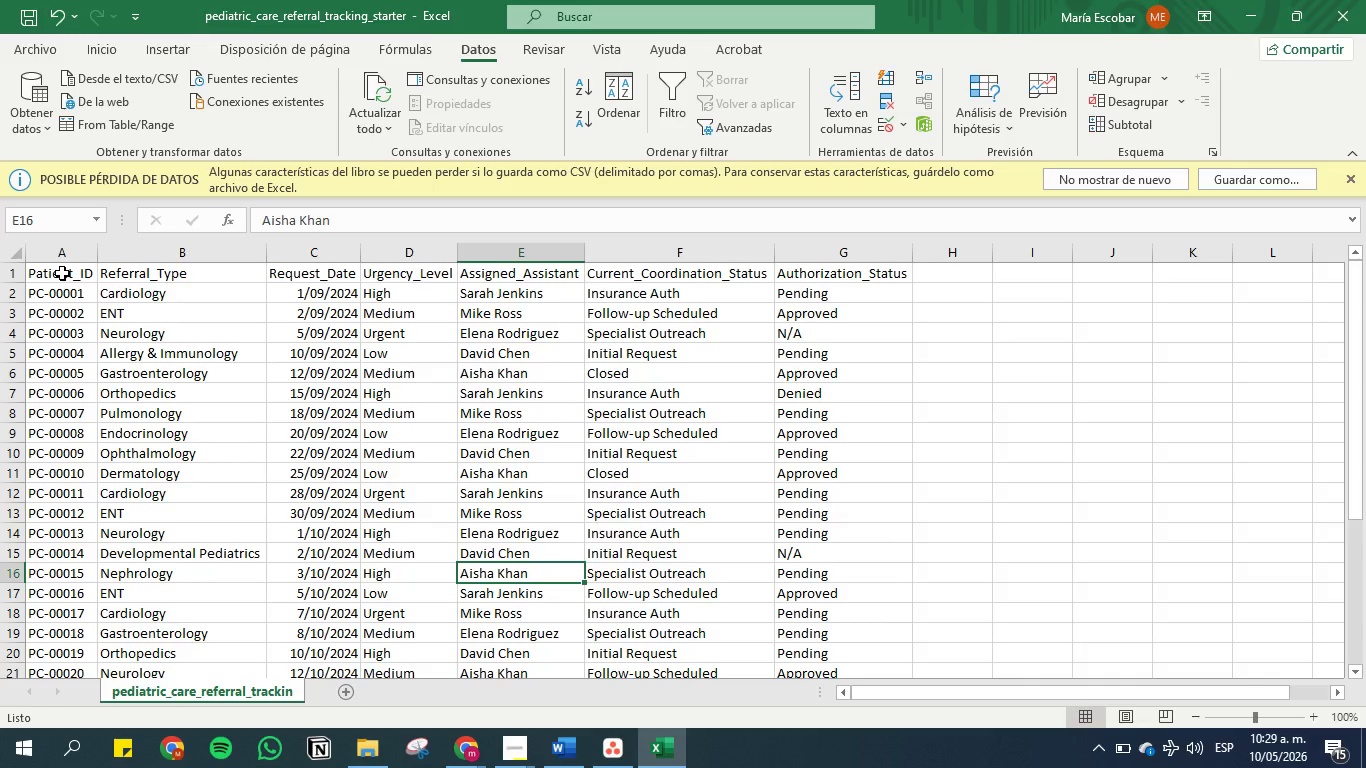 
key(ArrowDown)
 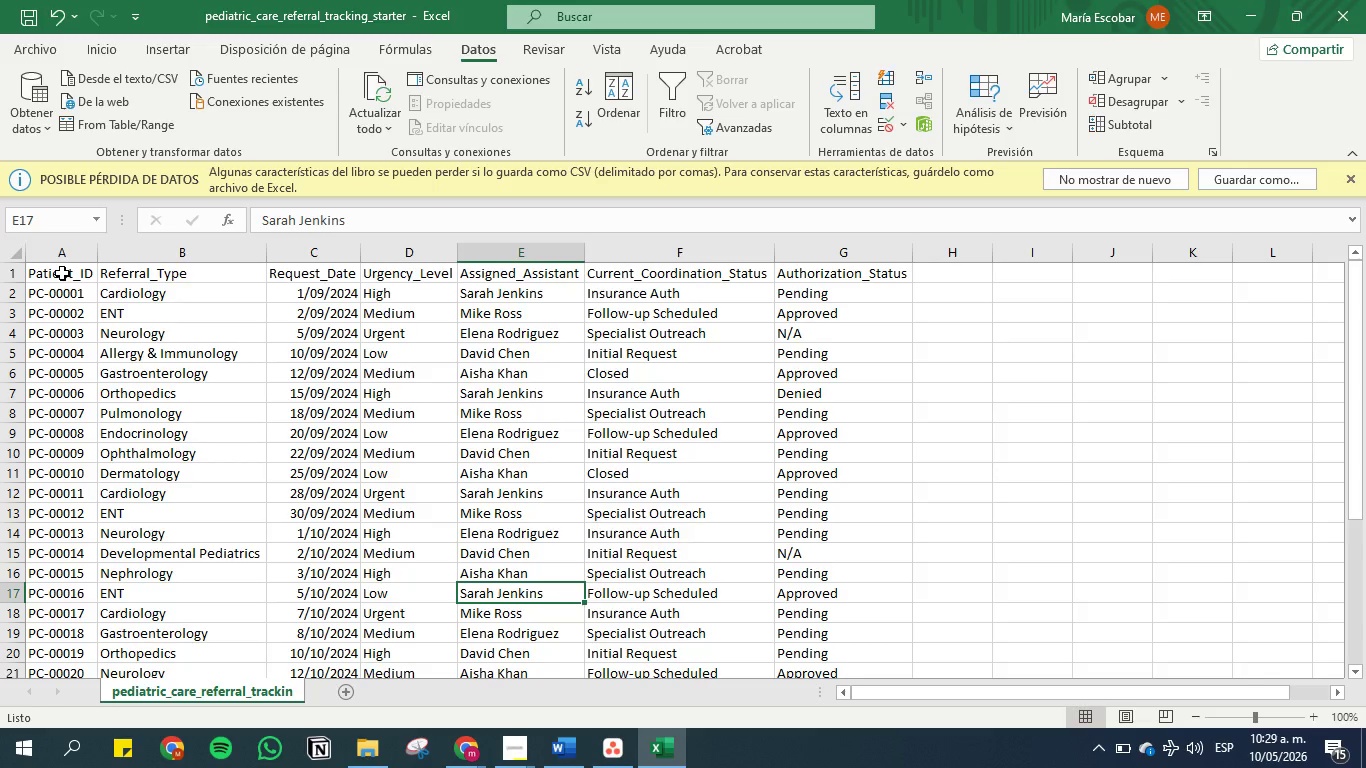 
key(ArrowDown)
 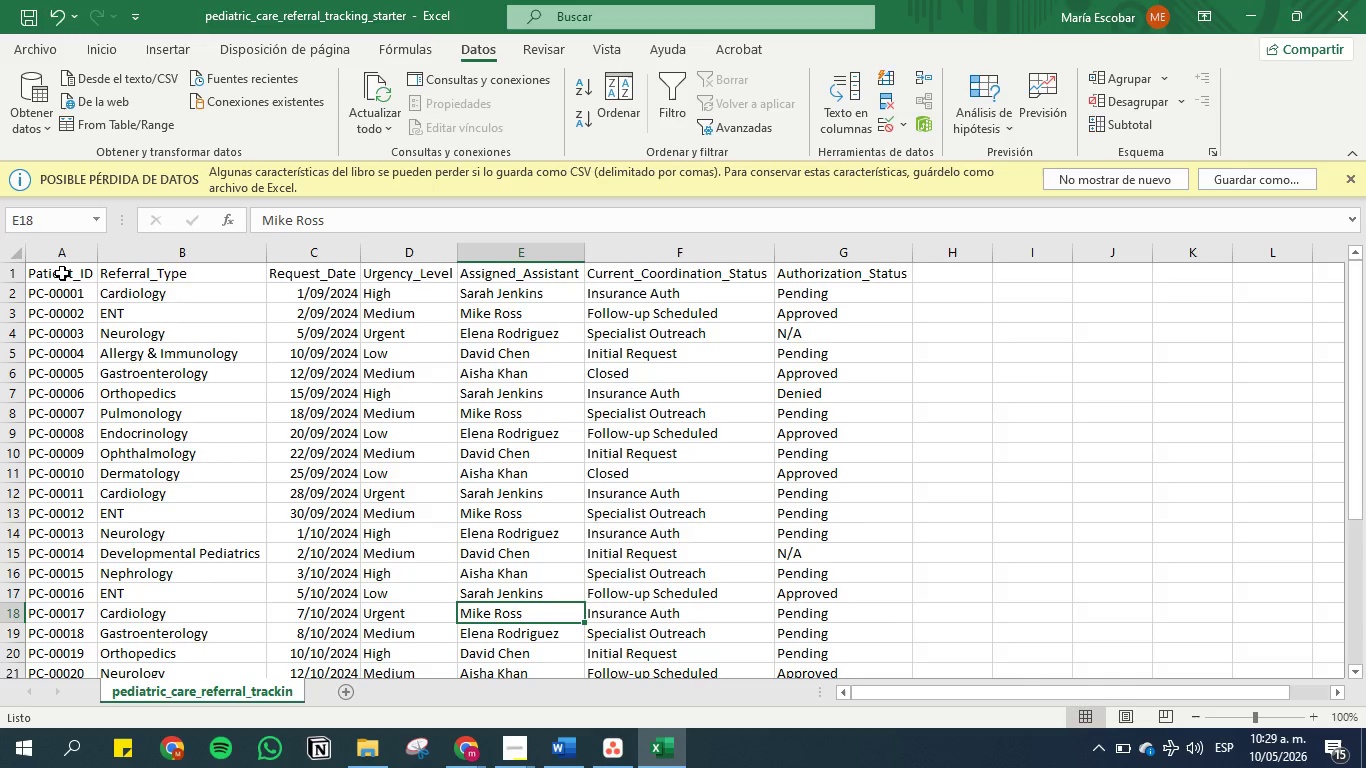 
wait(6.5)
 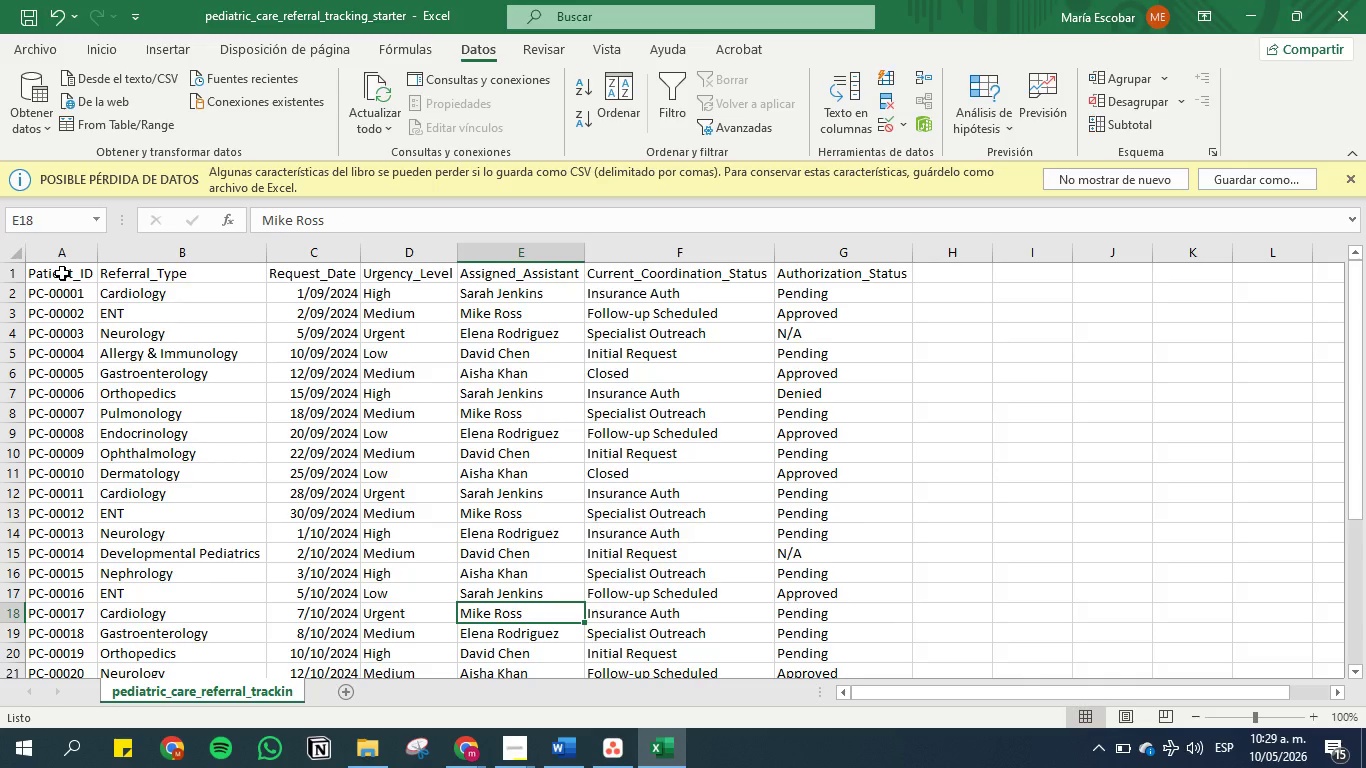 
key(ArrowDown)
 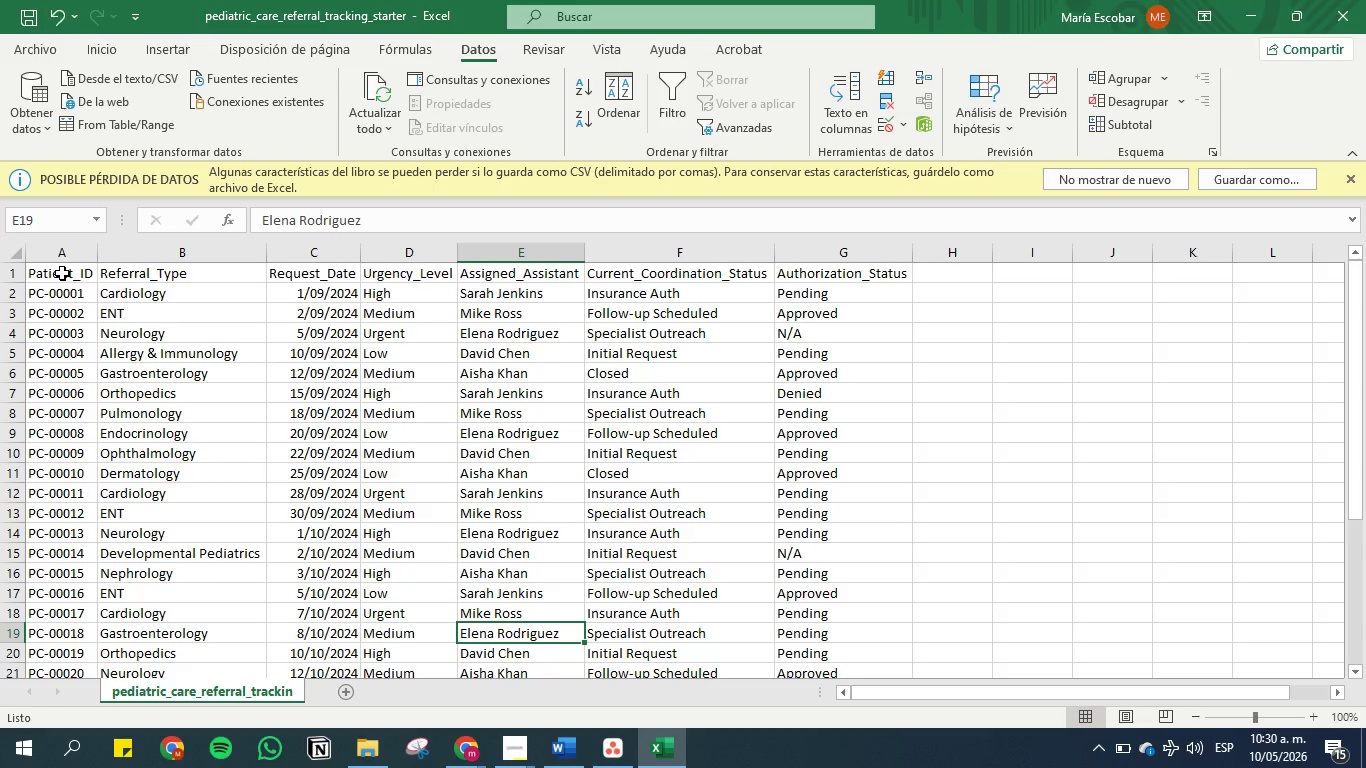 
wait(18.64)
 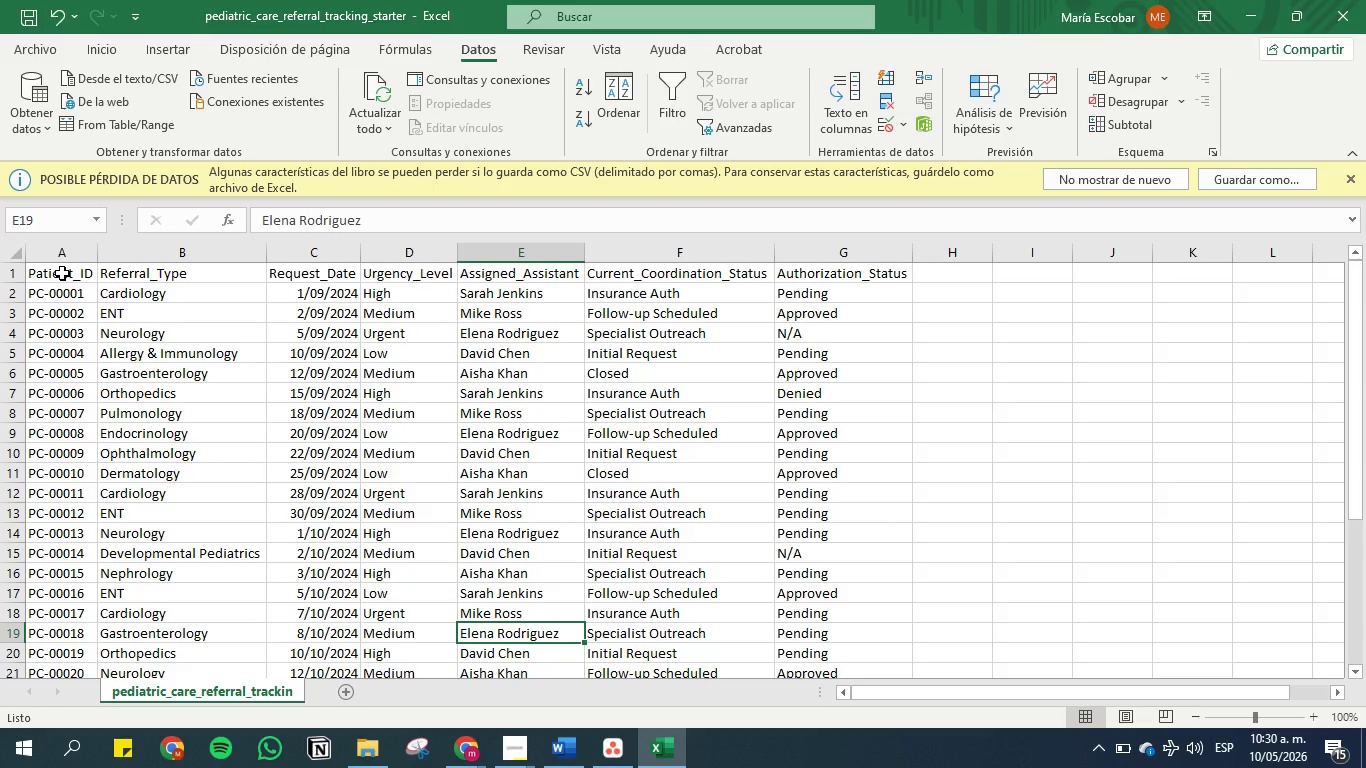 
key(ArrowDown)
 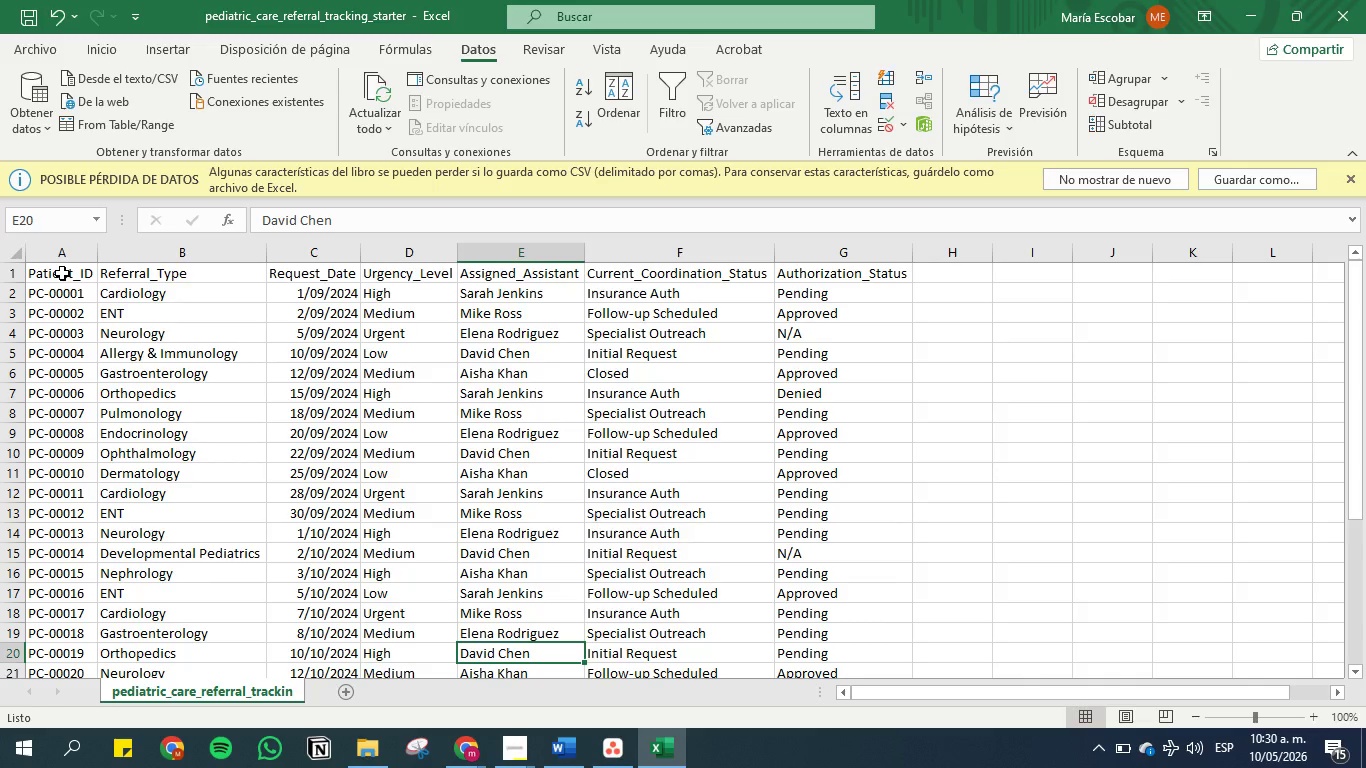 
key(ArrowDown)
 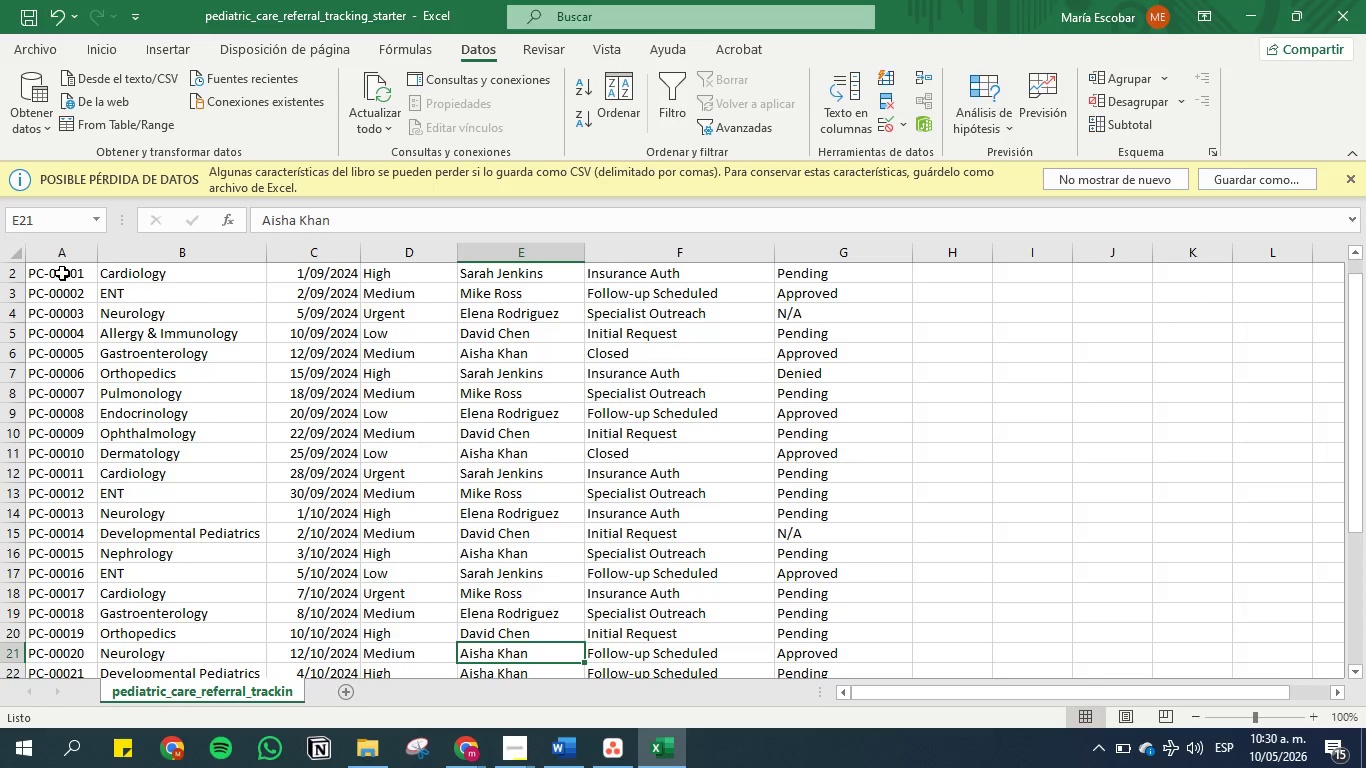 
key(ArrowDown)
 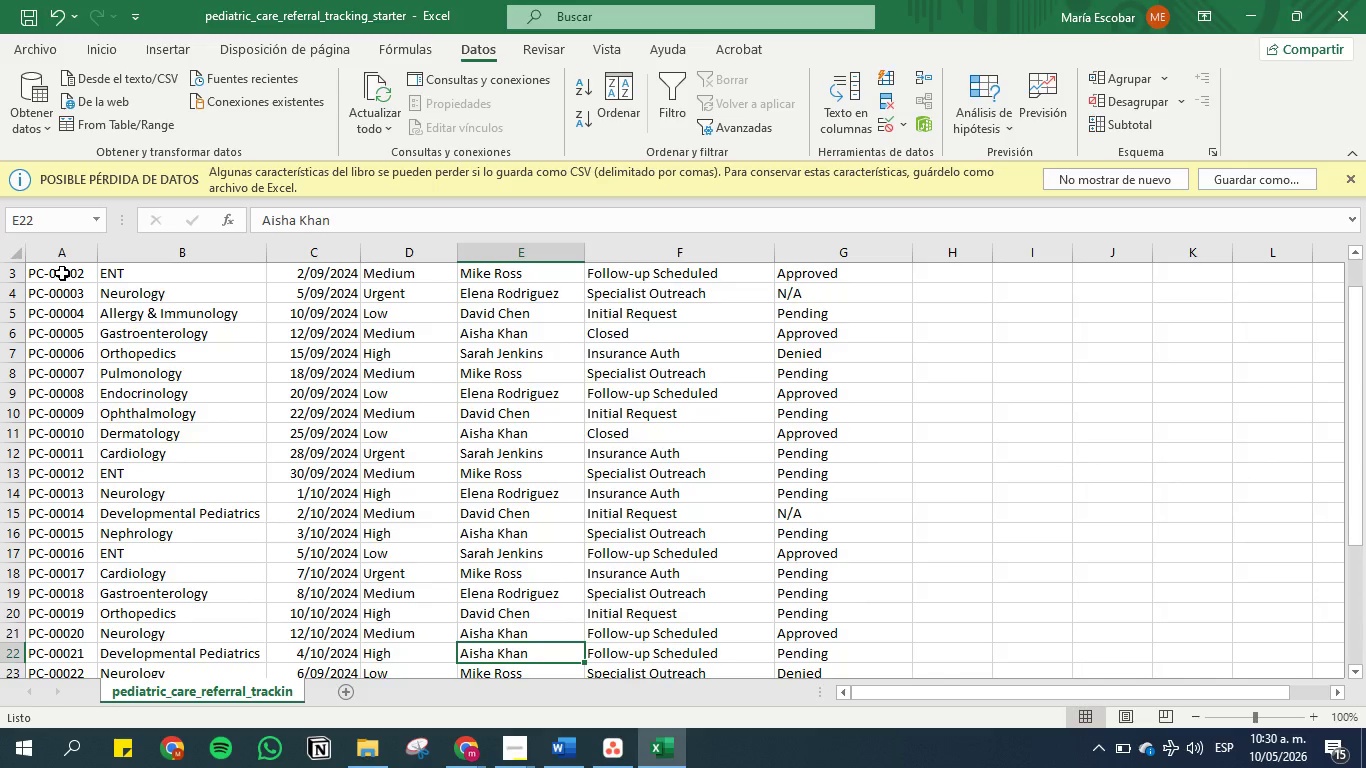 
wait(7.34)
 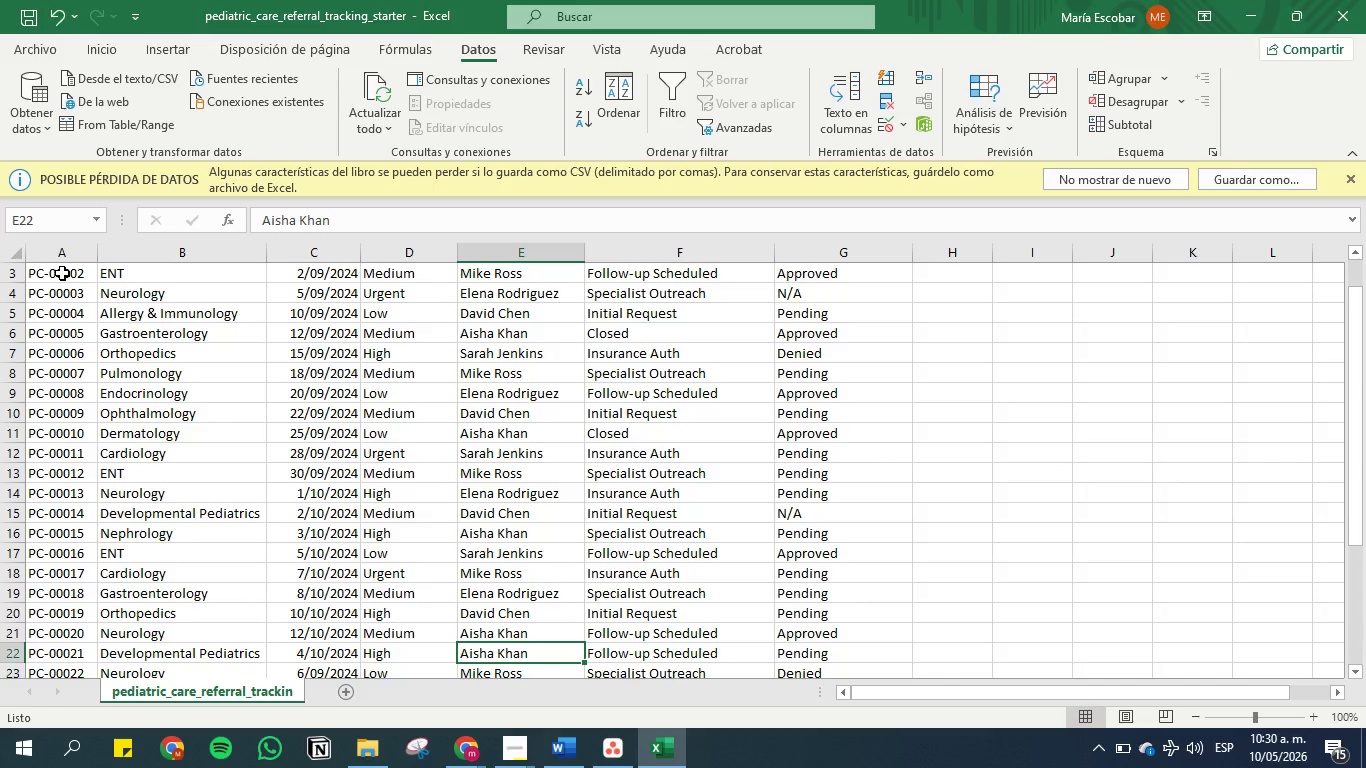 
key(ArrowDown)
 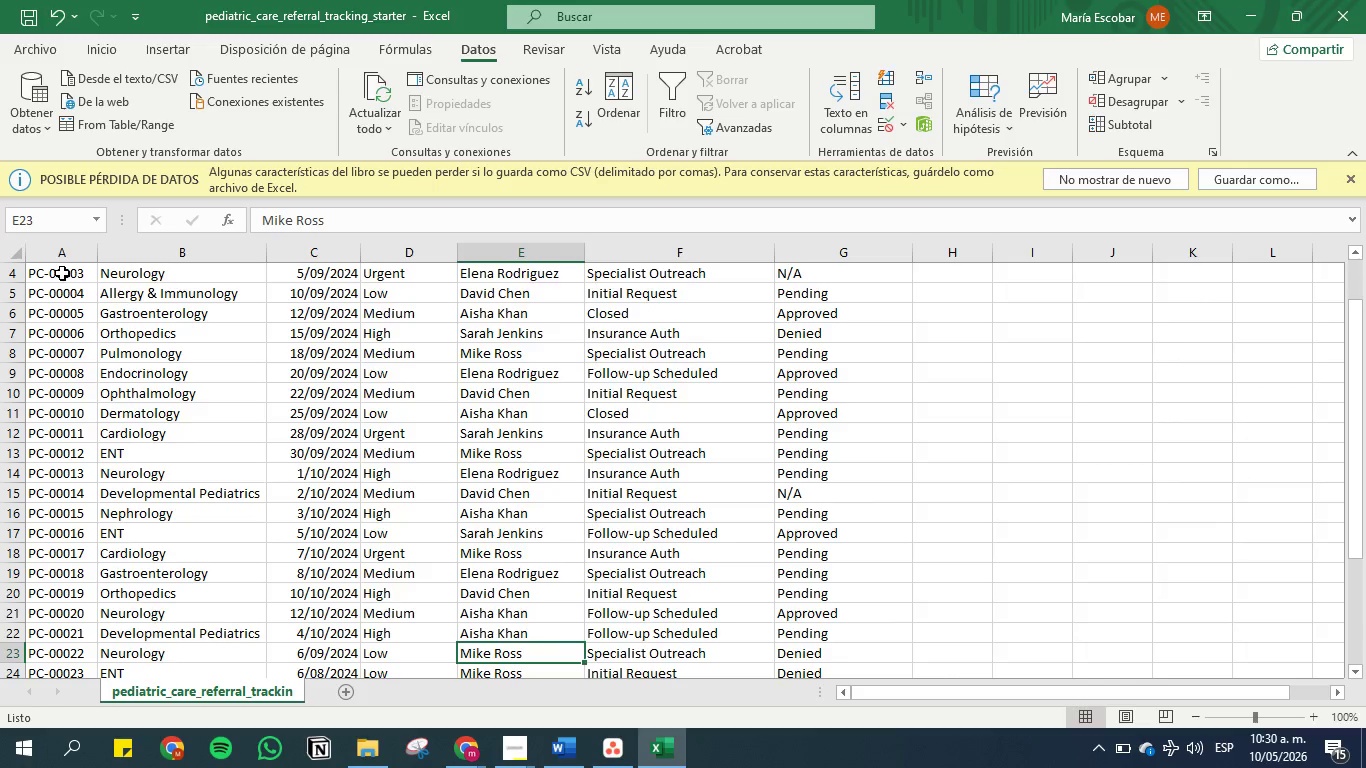 
key(ArrowDown)
 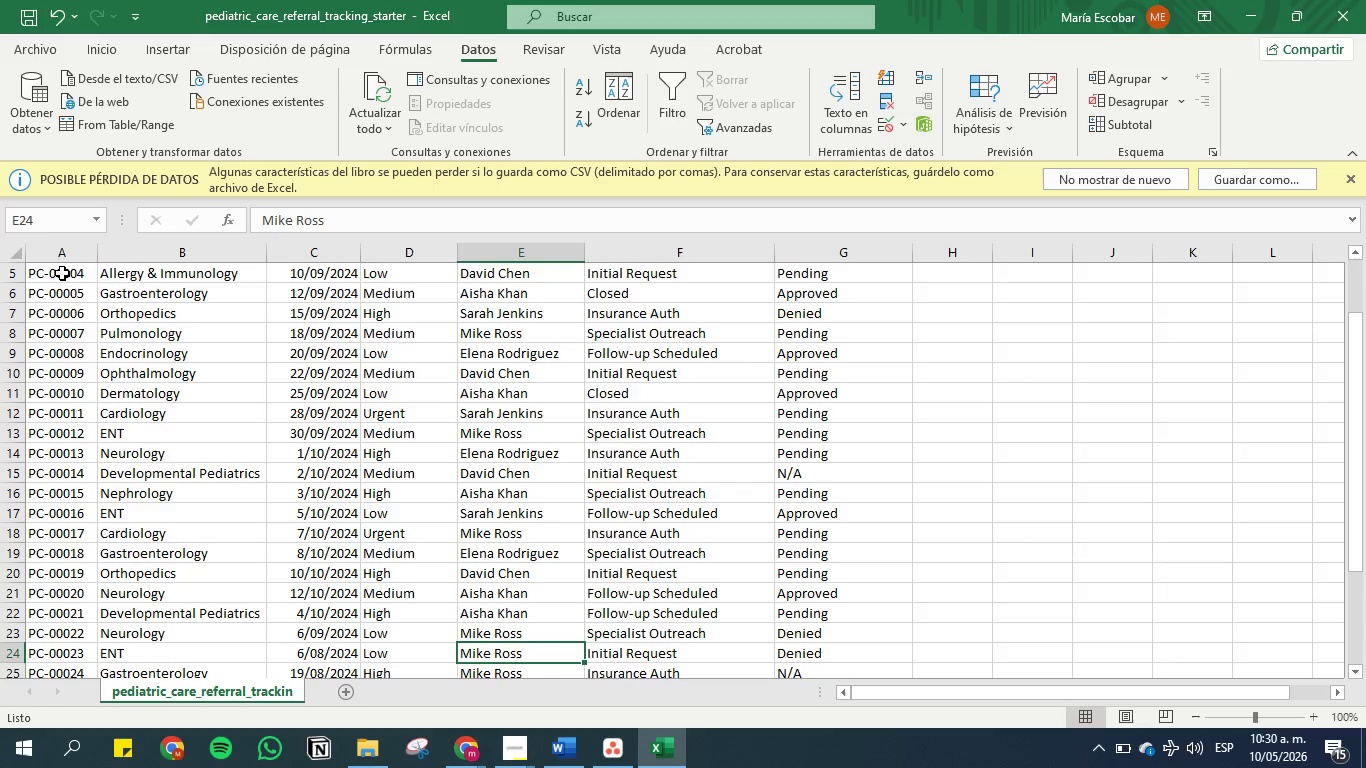 
key(ArrowDown)
 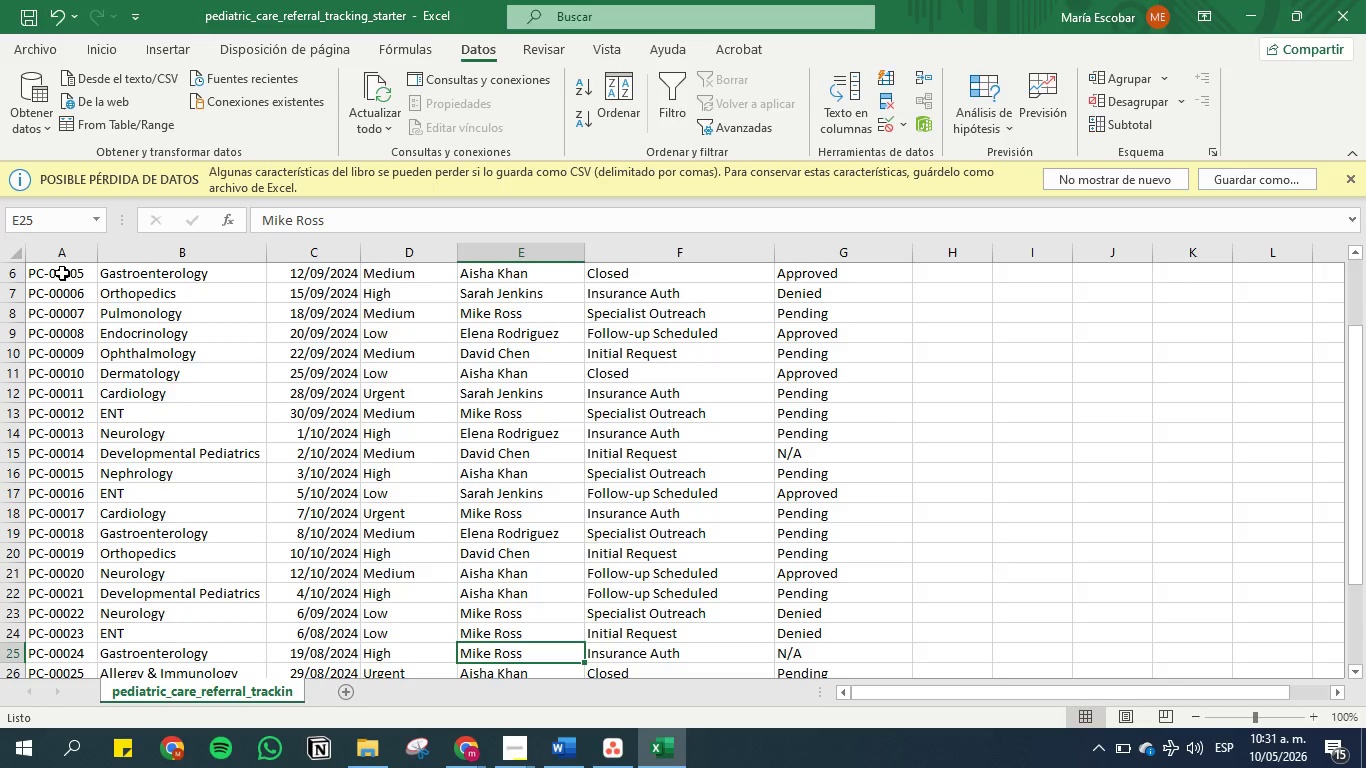 
wait(100.73)
 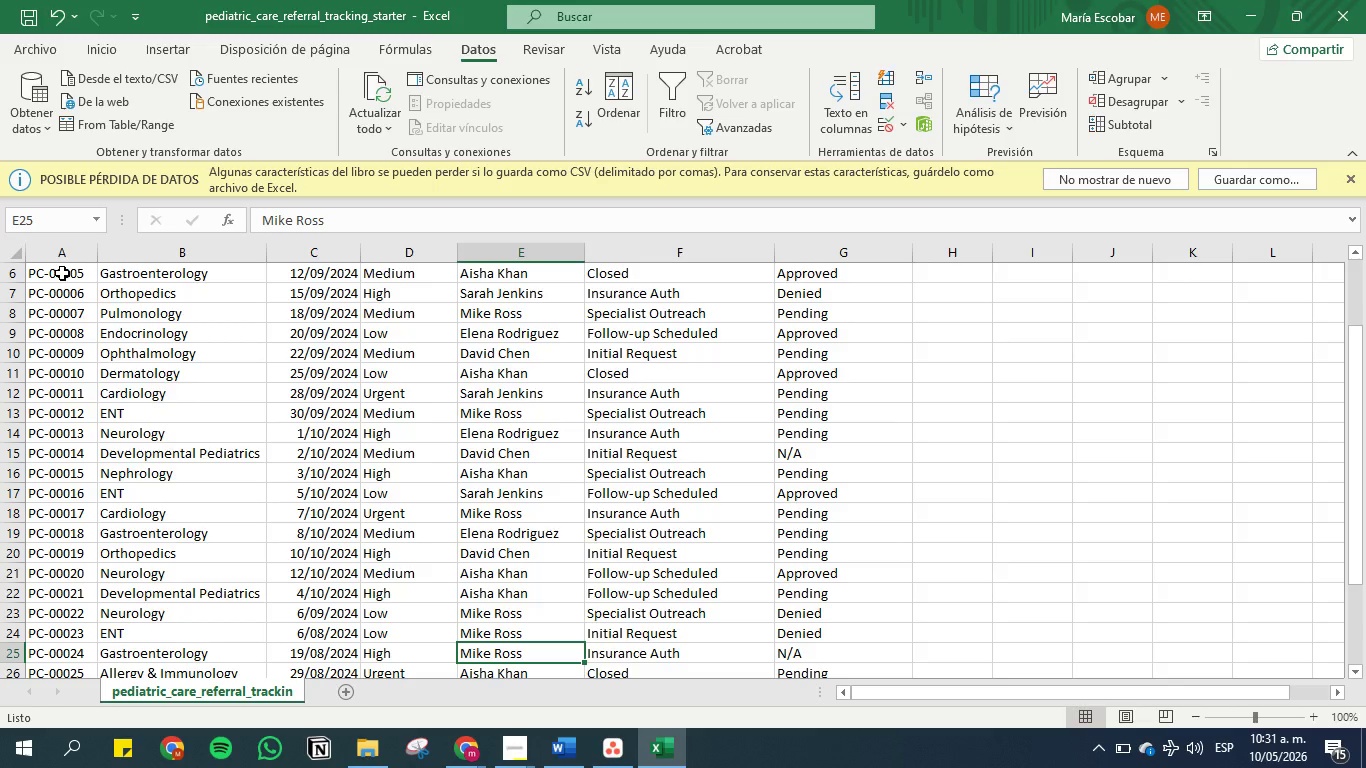 
scroll: coordinate [0, 367], scroll_direction: down, amount: 5.0
 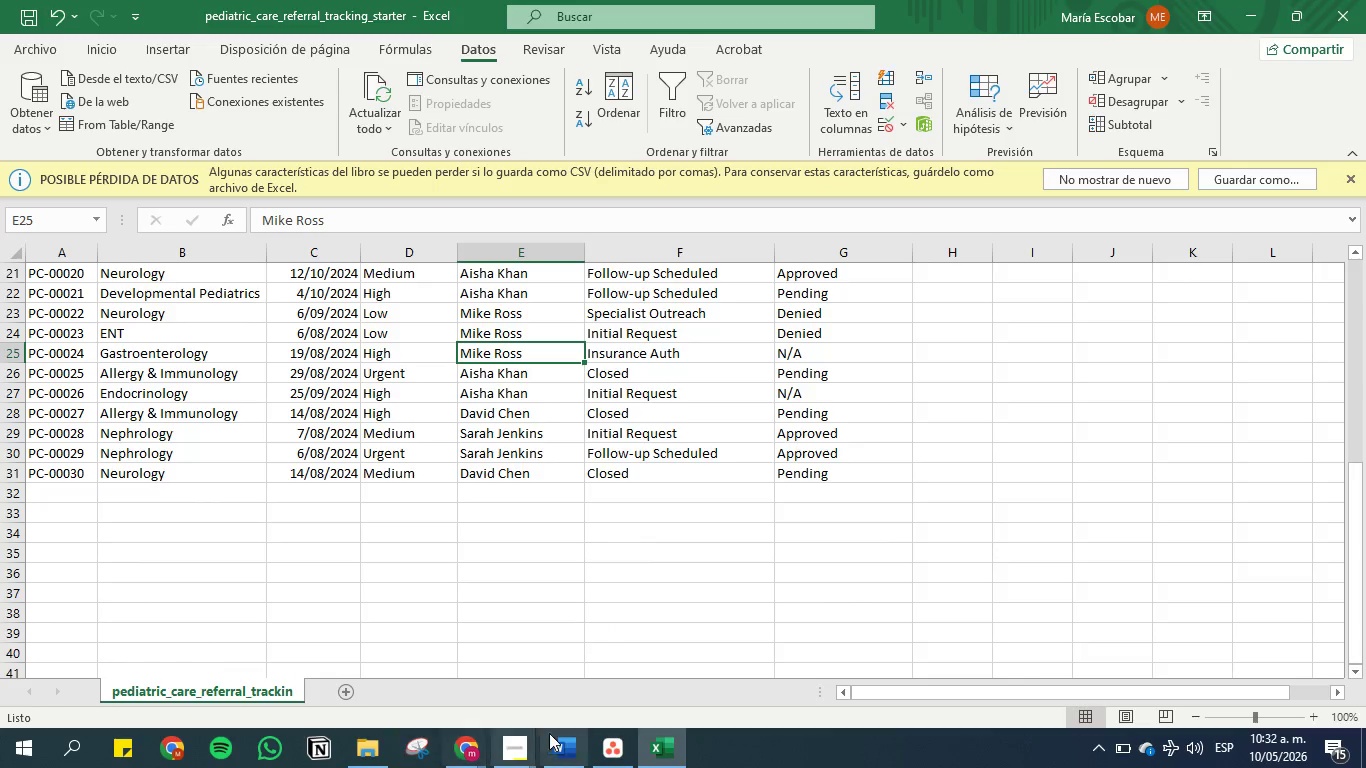 
left_click([555, 740])
 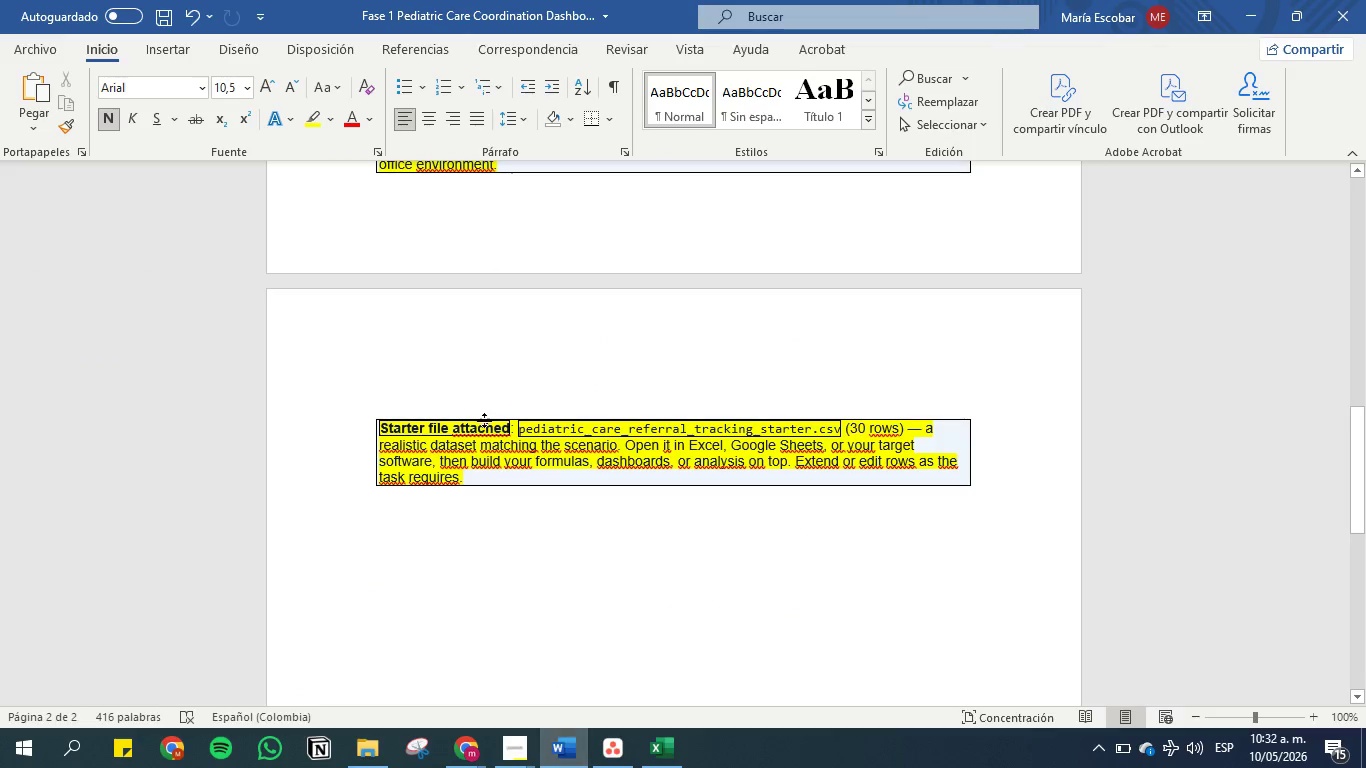 
scroll: coordinate [576, 343], scroll_direction: up, amount: 11.0
 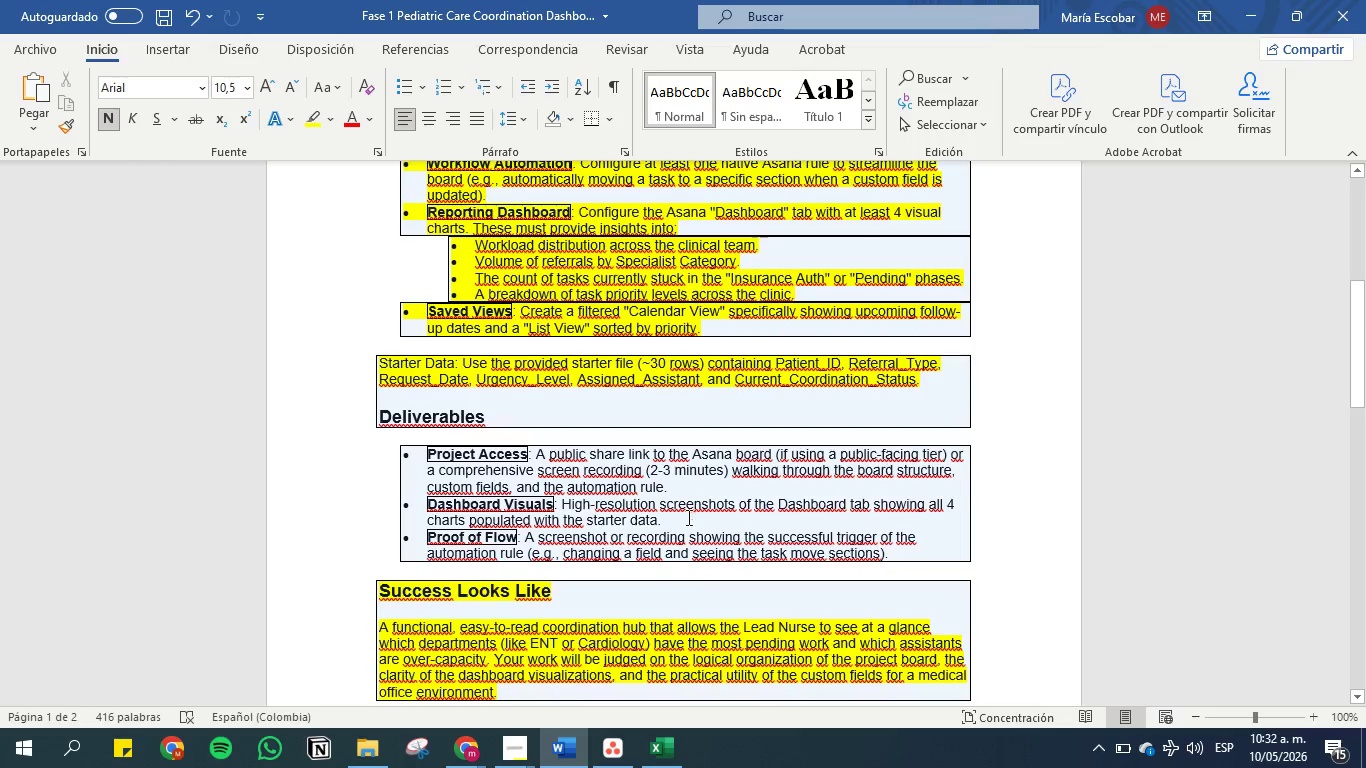 
left_click([612, 746])
 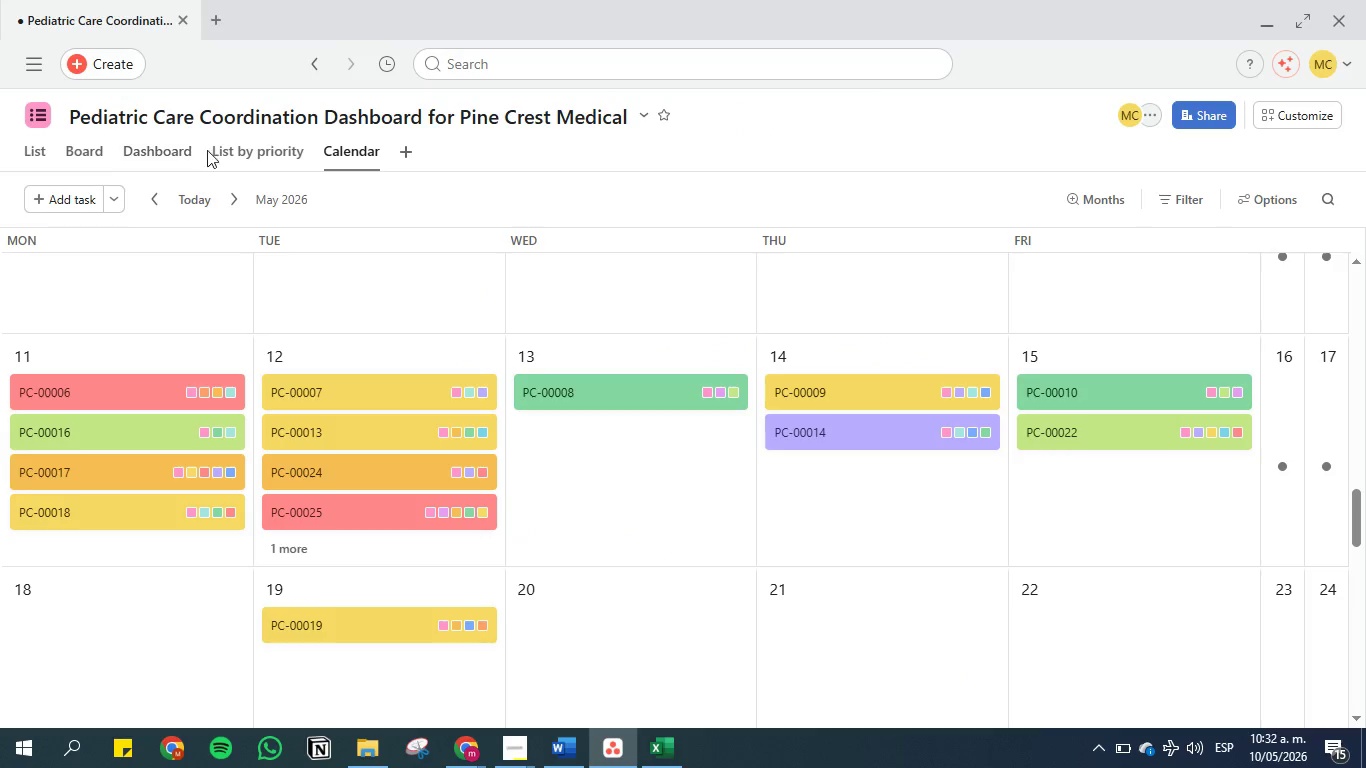 
left_click([182, 149])
 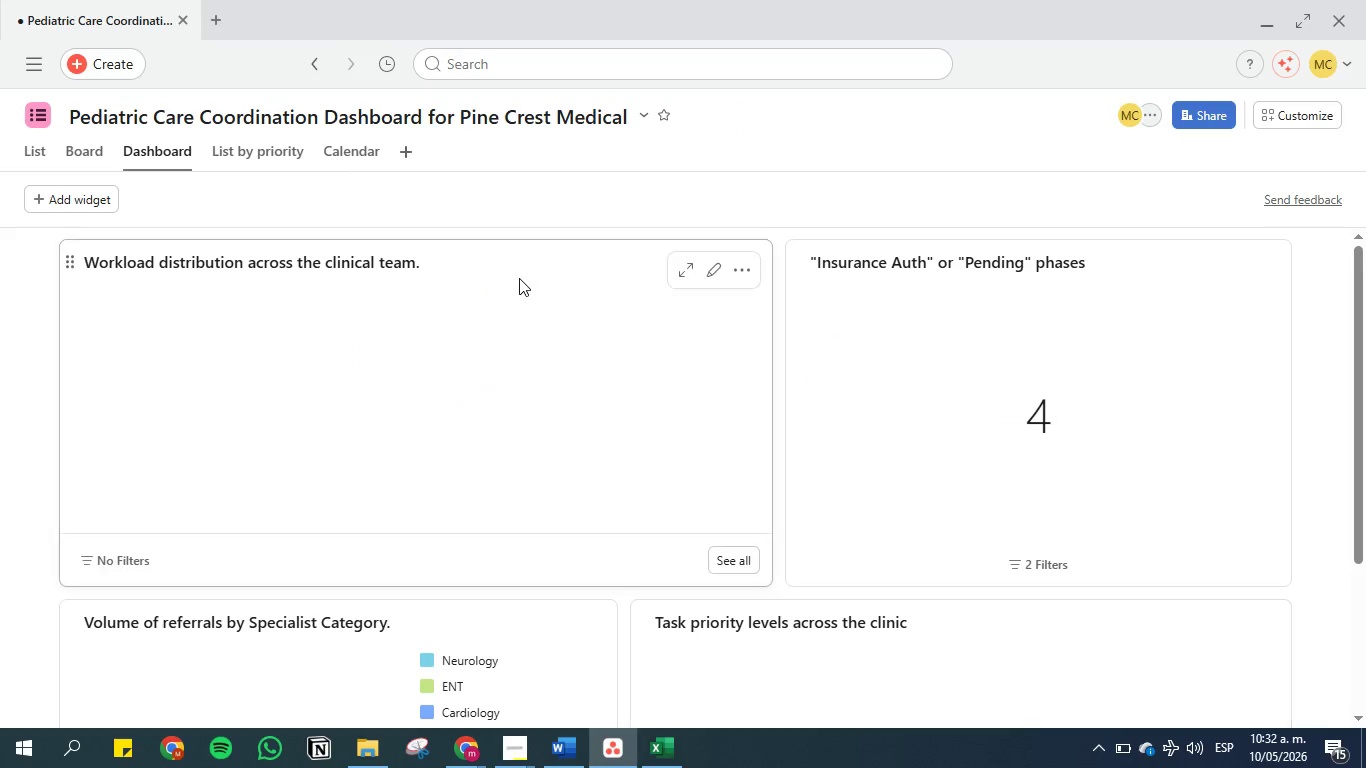 
scroll: coordinate [449, 337], scroll_direction: up, amount: 9.0
 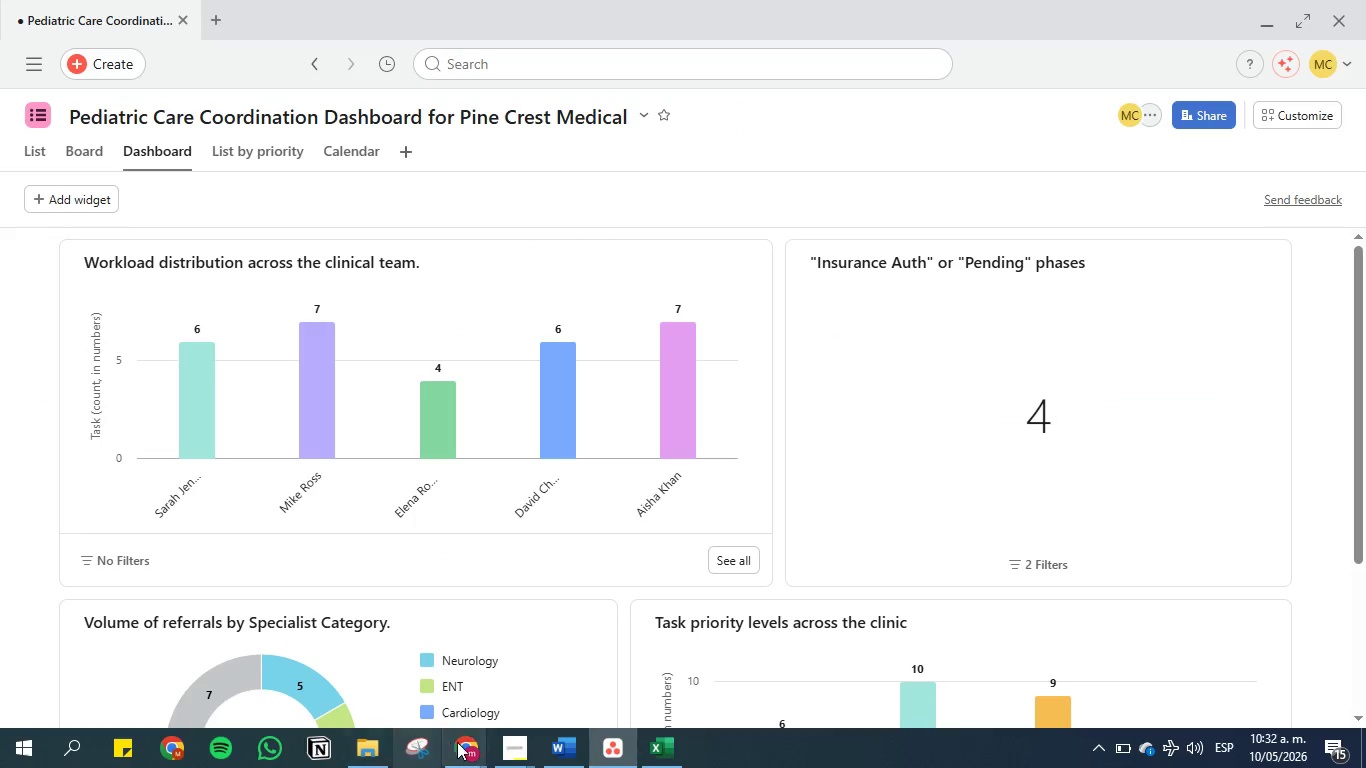 
left_click([422, 750])
 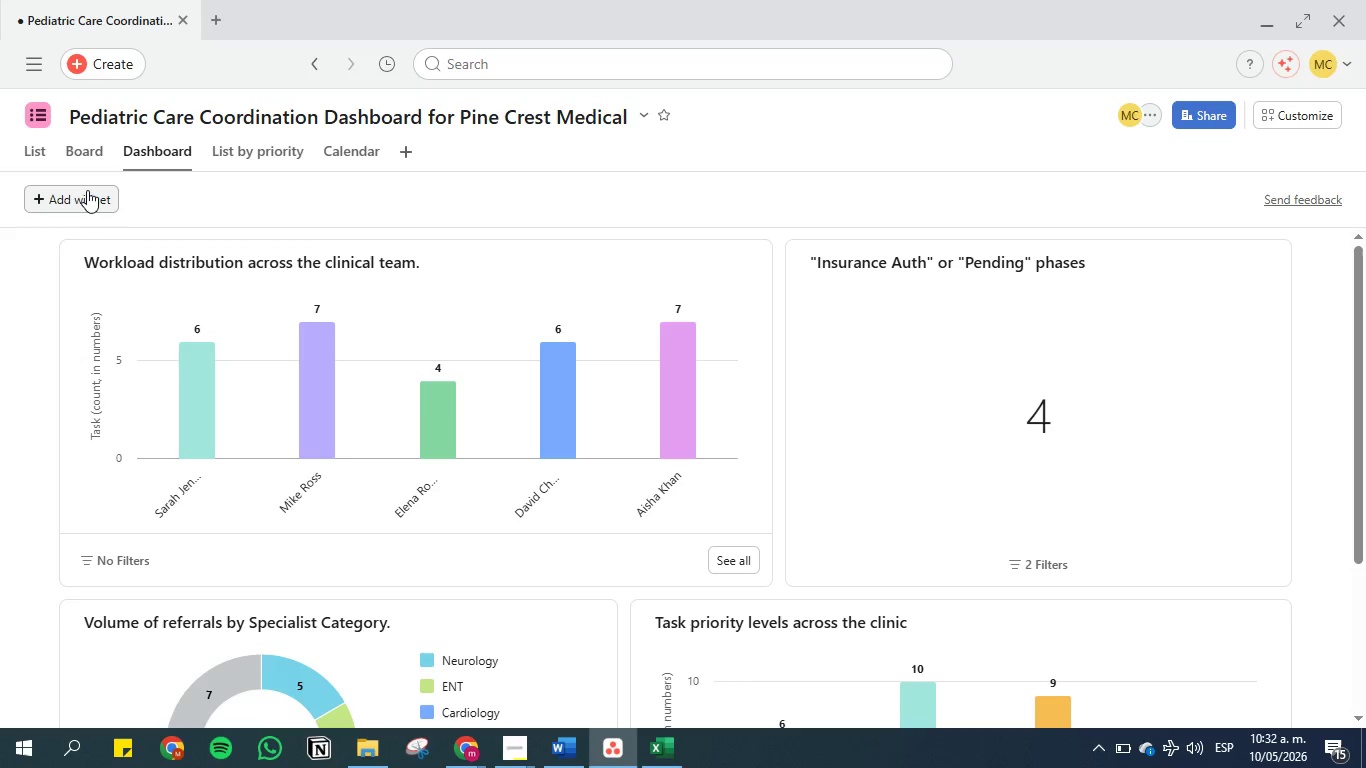 
wait(5.27)
 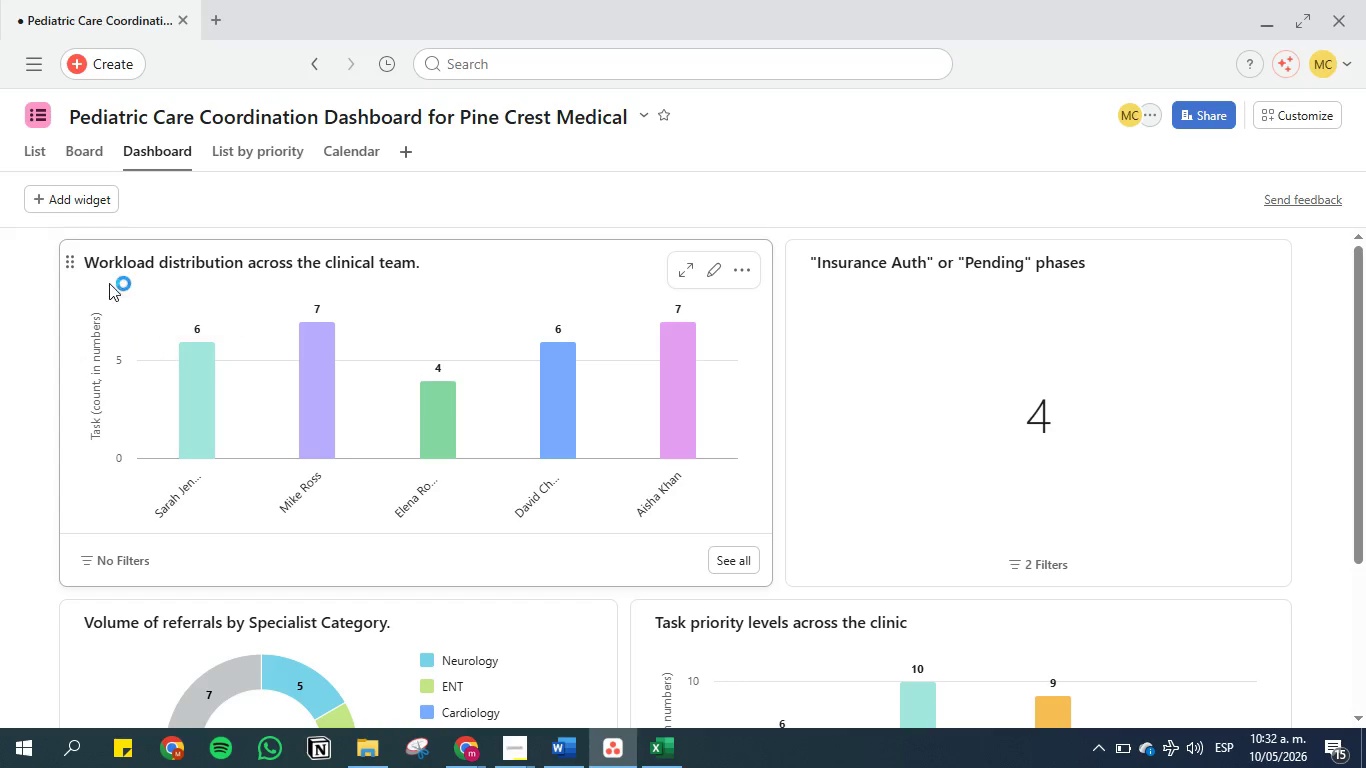 
left_click_drag(start_coordinate=[412, 767], to_coordinate=[93, 52])
 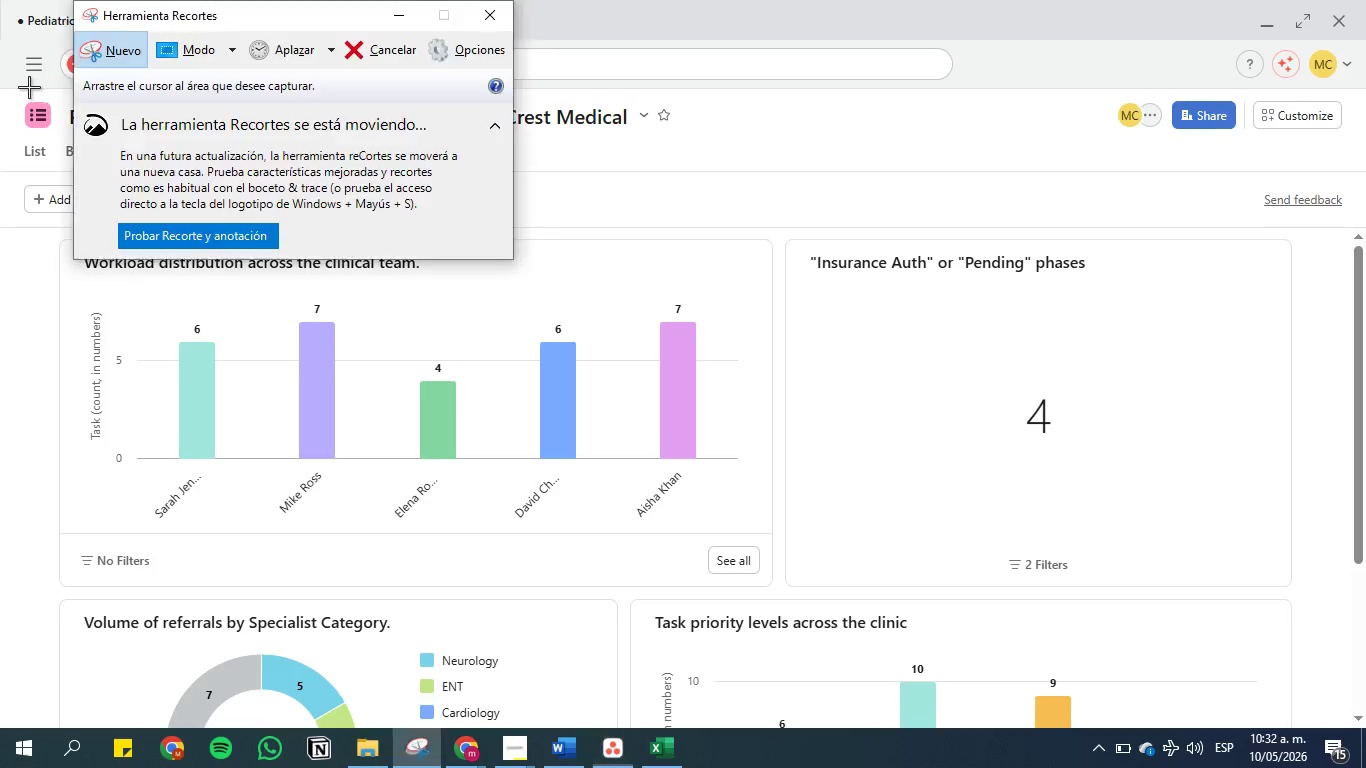 
left_click([93, 52])
 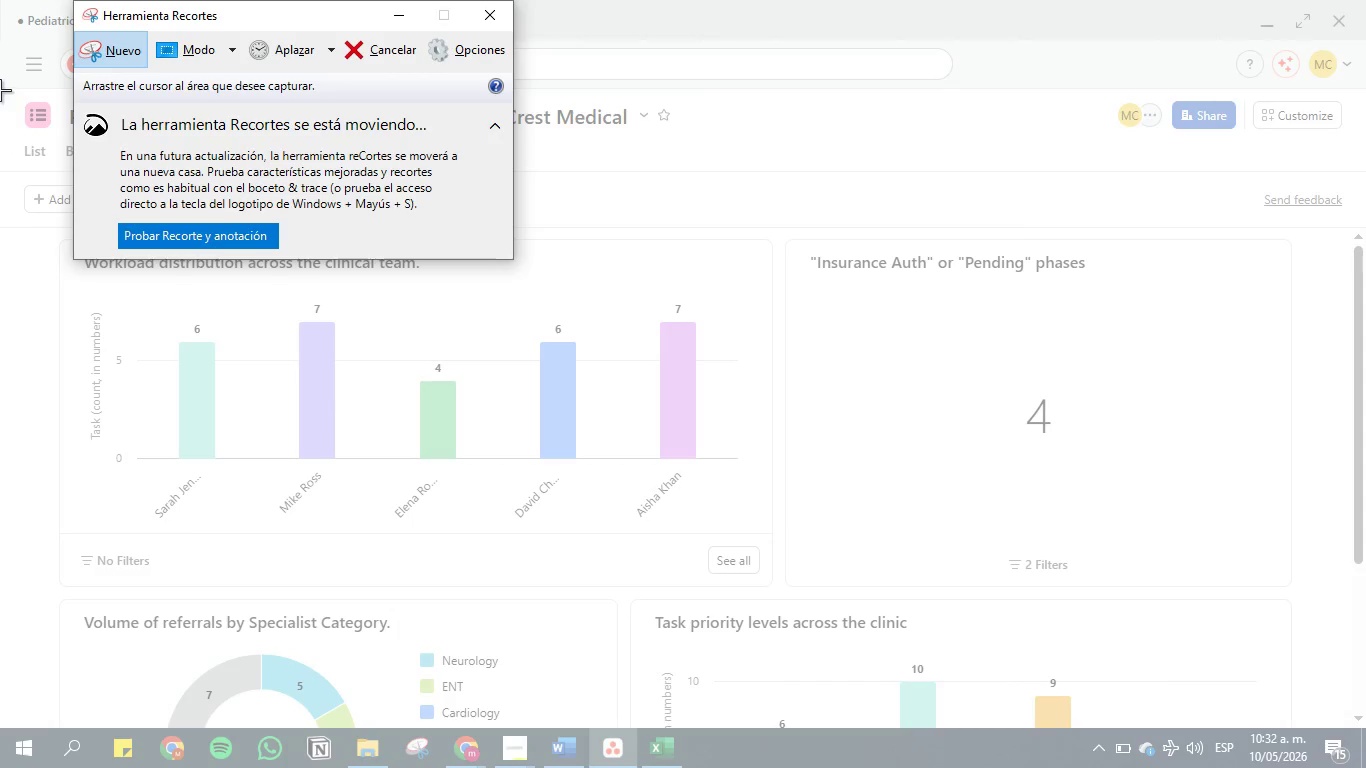 
left_click_drag(start_coordinate=[0, 86], to_coordinate=[1365, 562])
 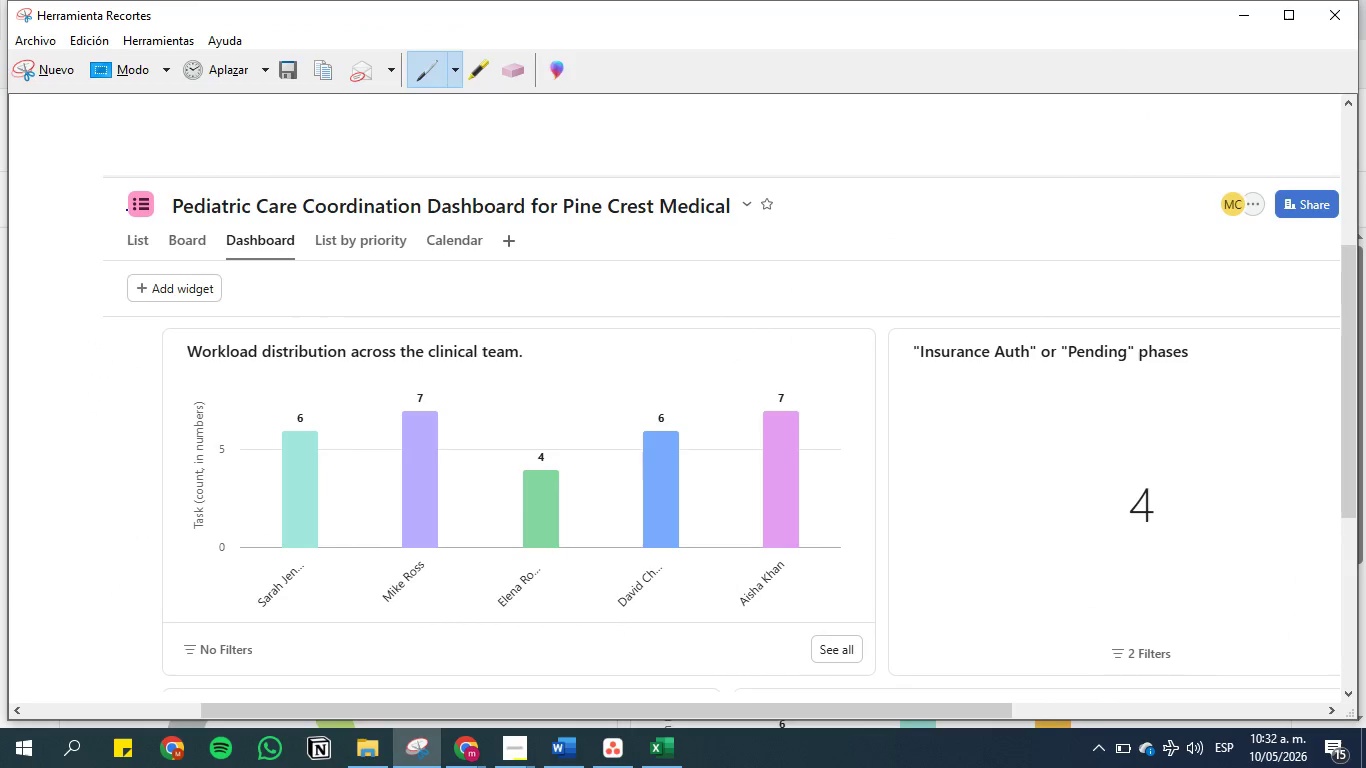 
scroll: coordinate [166, 434], scroll_direction: down, amount: 2.0
 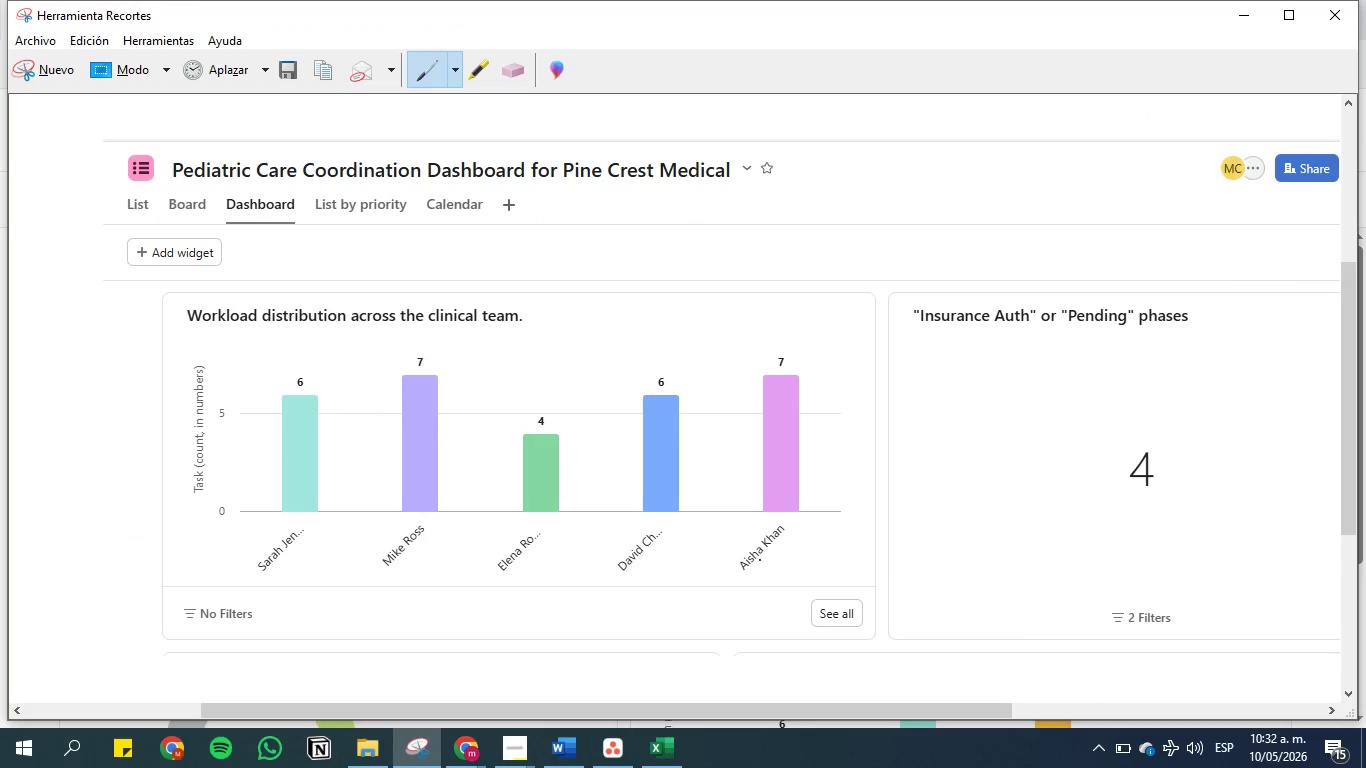 
wait(6.14)
 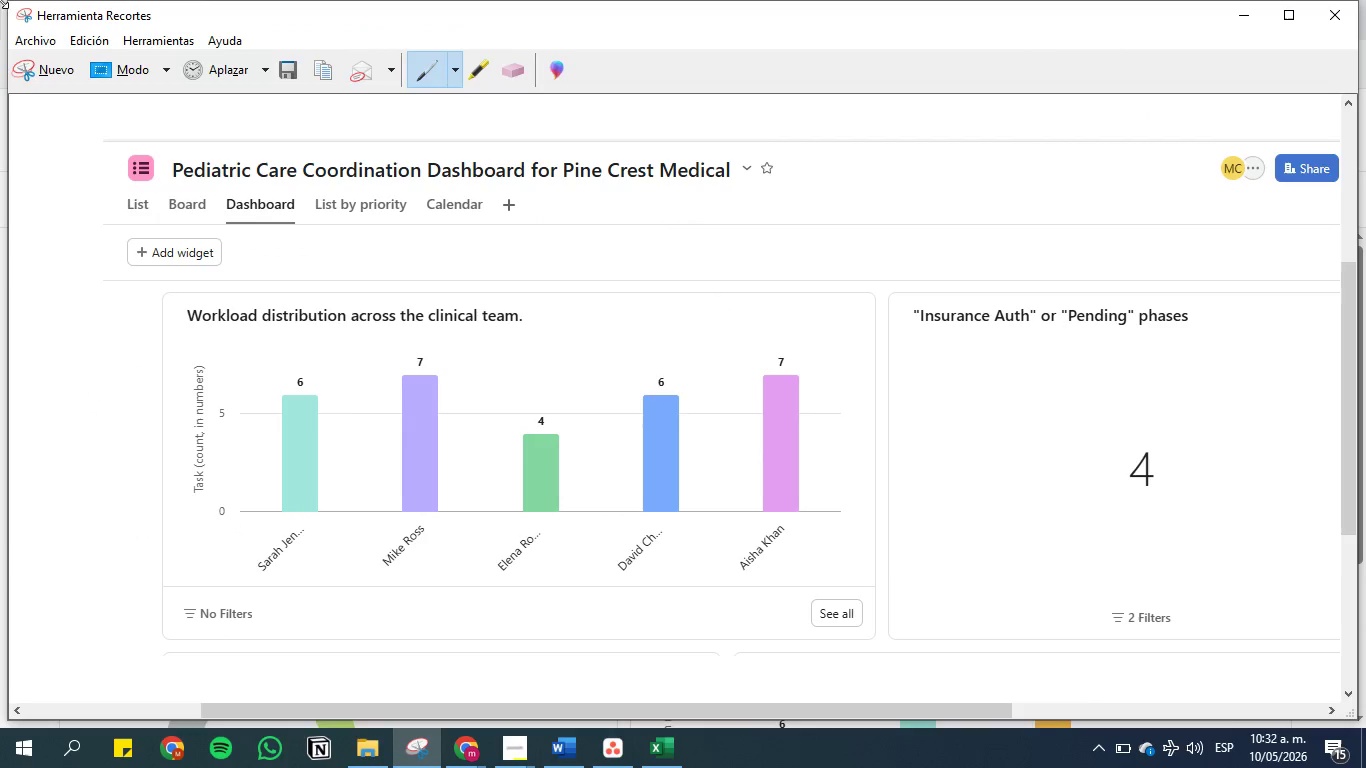 
left_click([470, 72])
 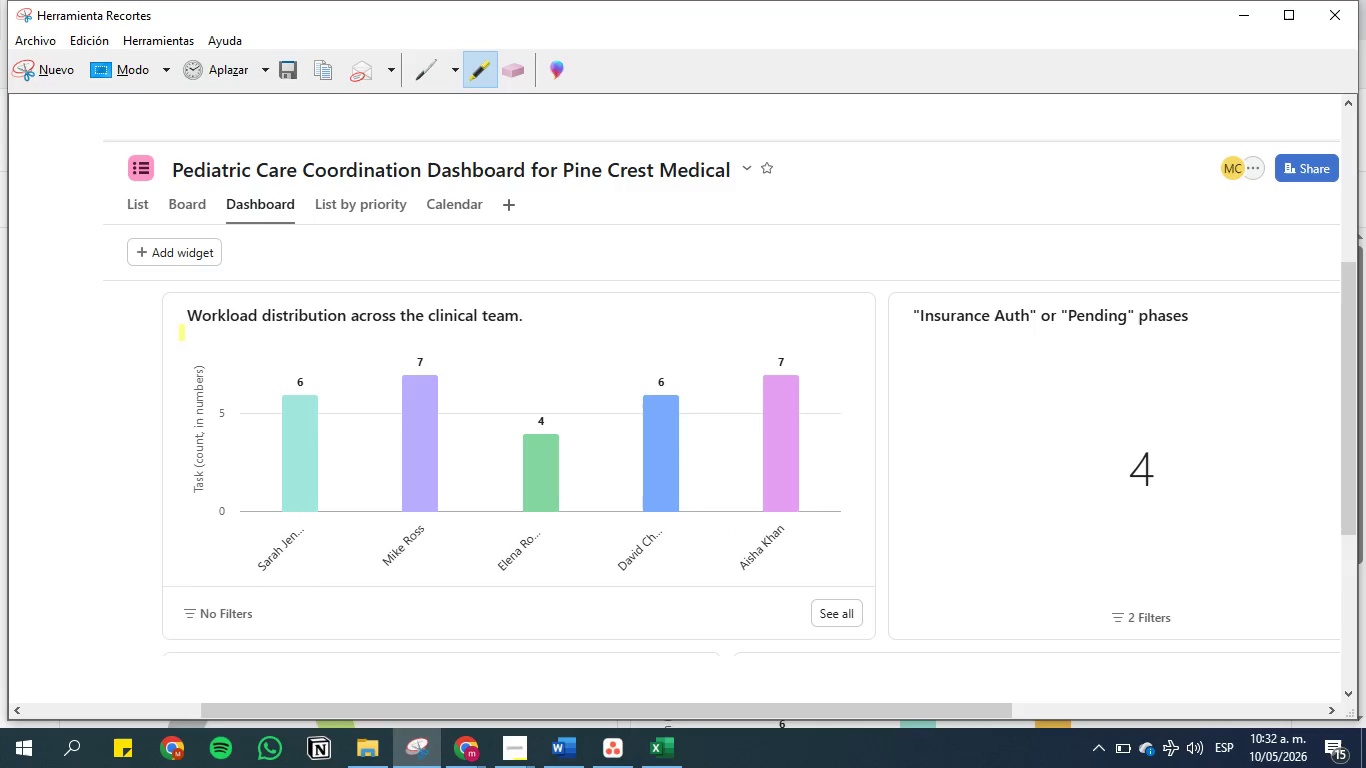 
left_click_drag(start_coordinate=[181, 335], to_coordinate=[232, 335])
 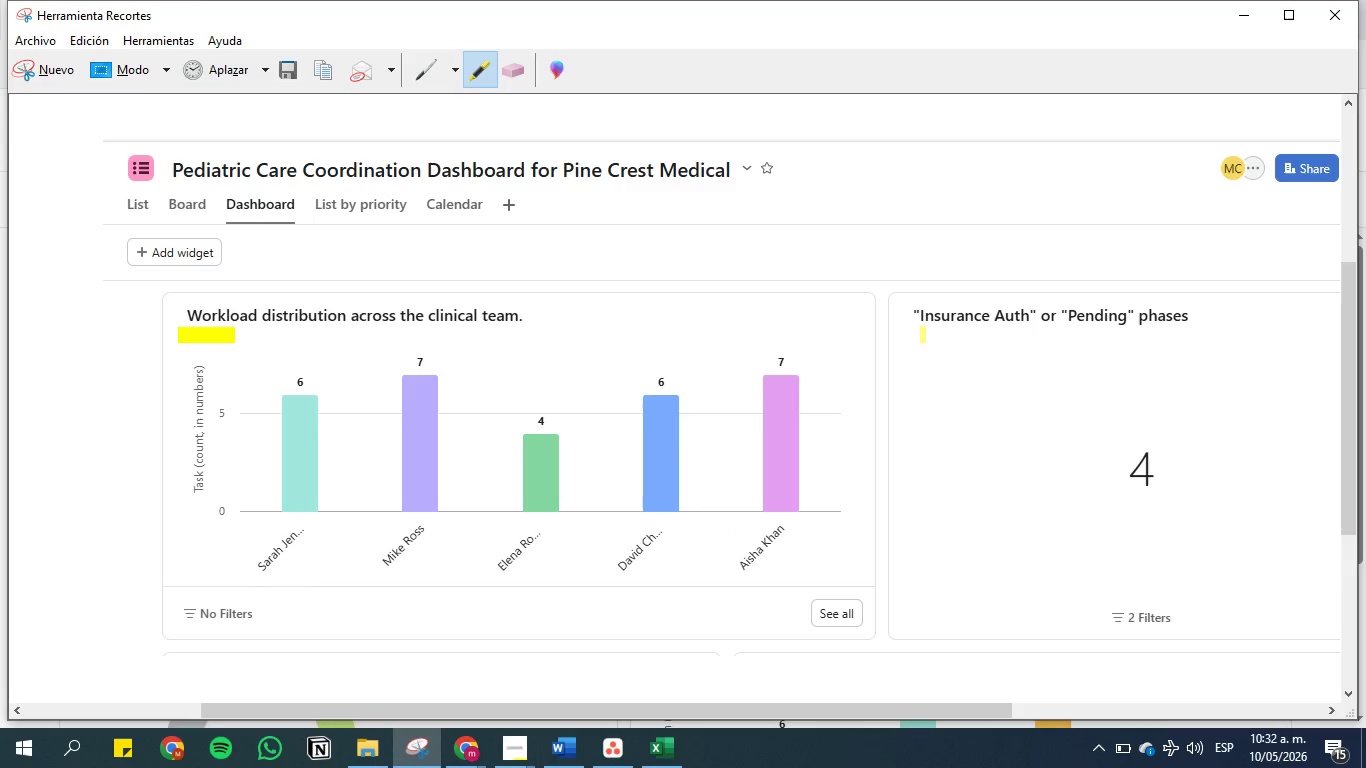 
left_click_drag(start_coordinate=[914, 334], to_coordinate=[966, 334])
 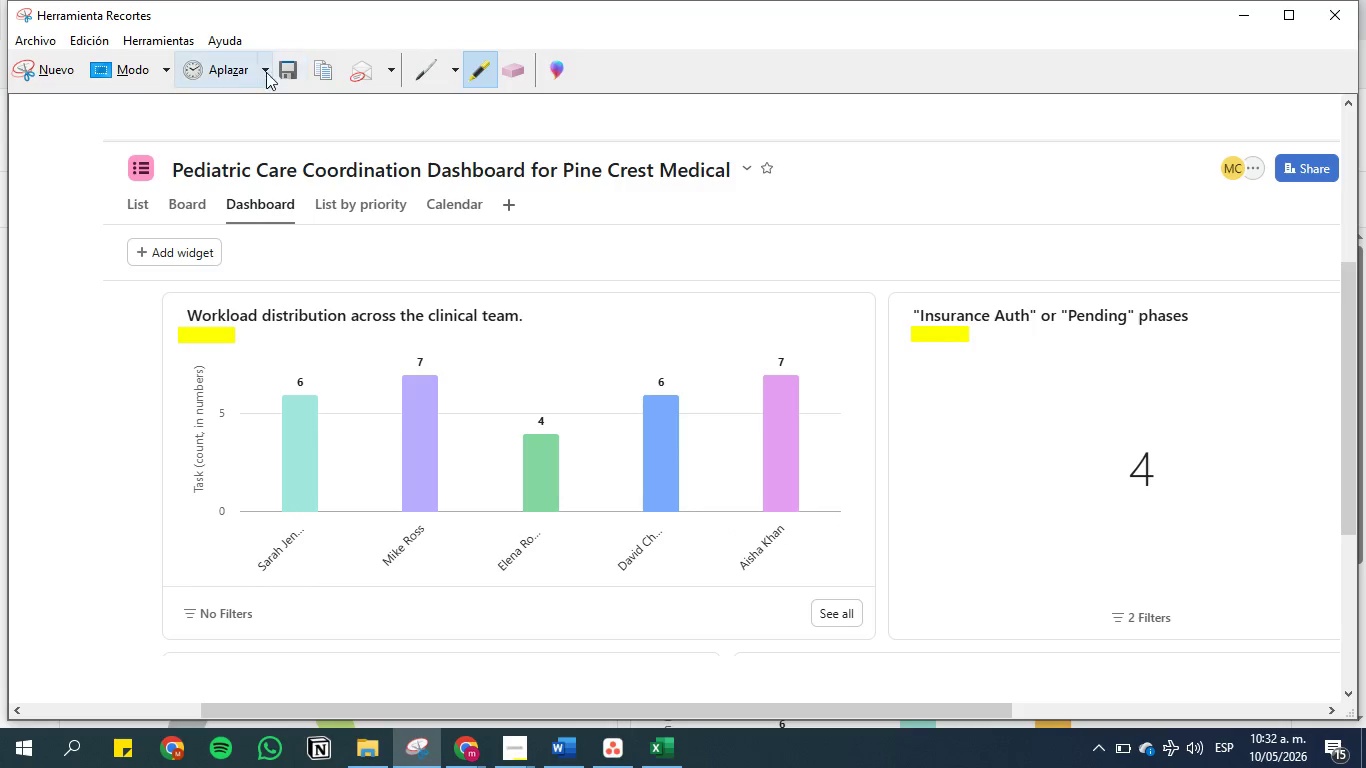 
left_click([281, 72])
 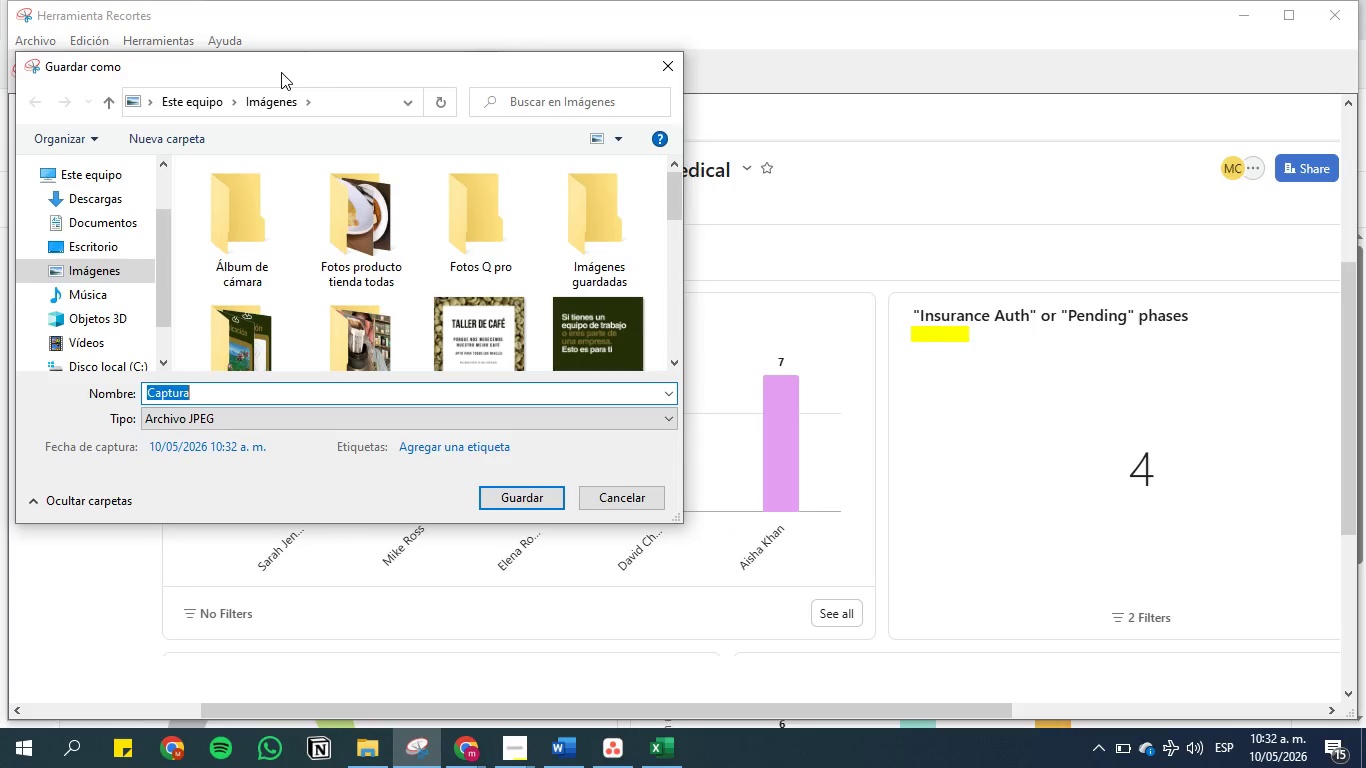 
key(Backspace)
 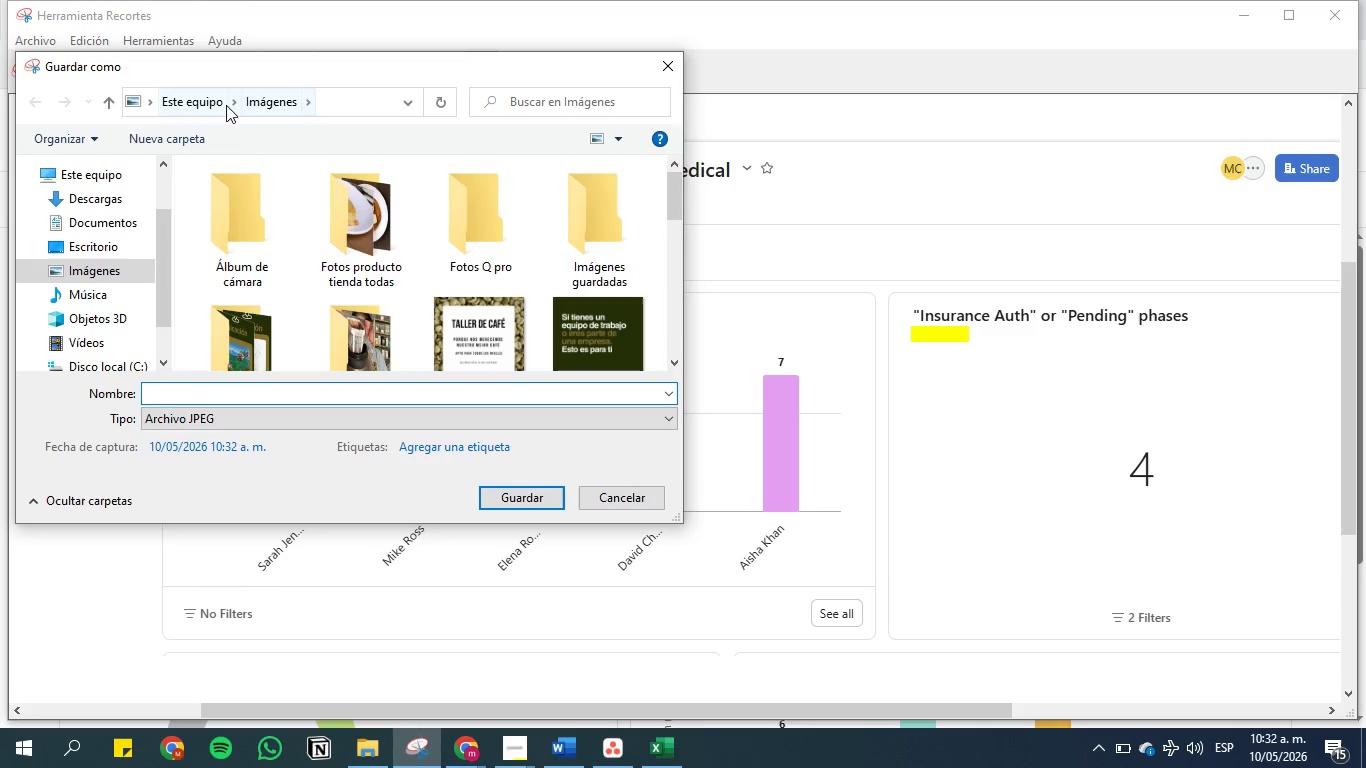 
left_click([205, 104])
 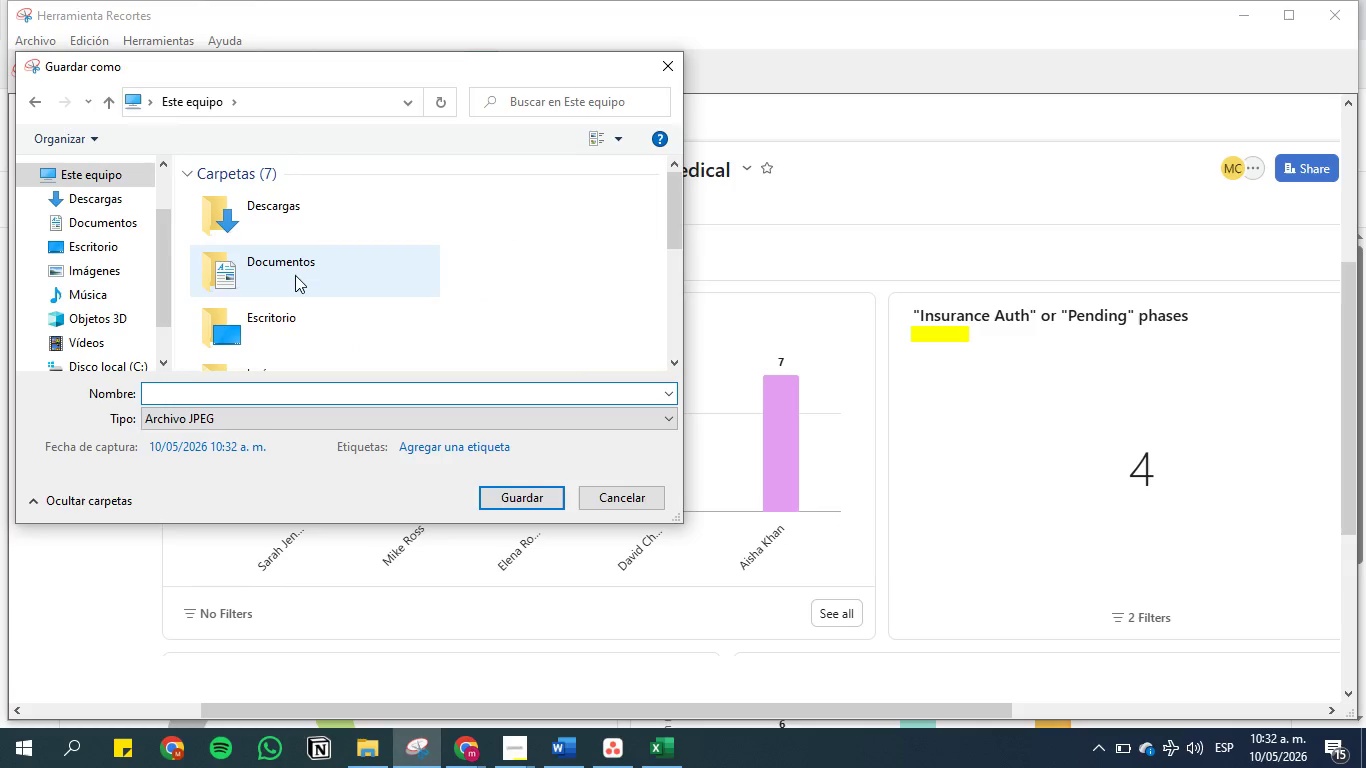 
double_click([301, 277])
 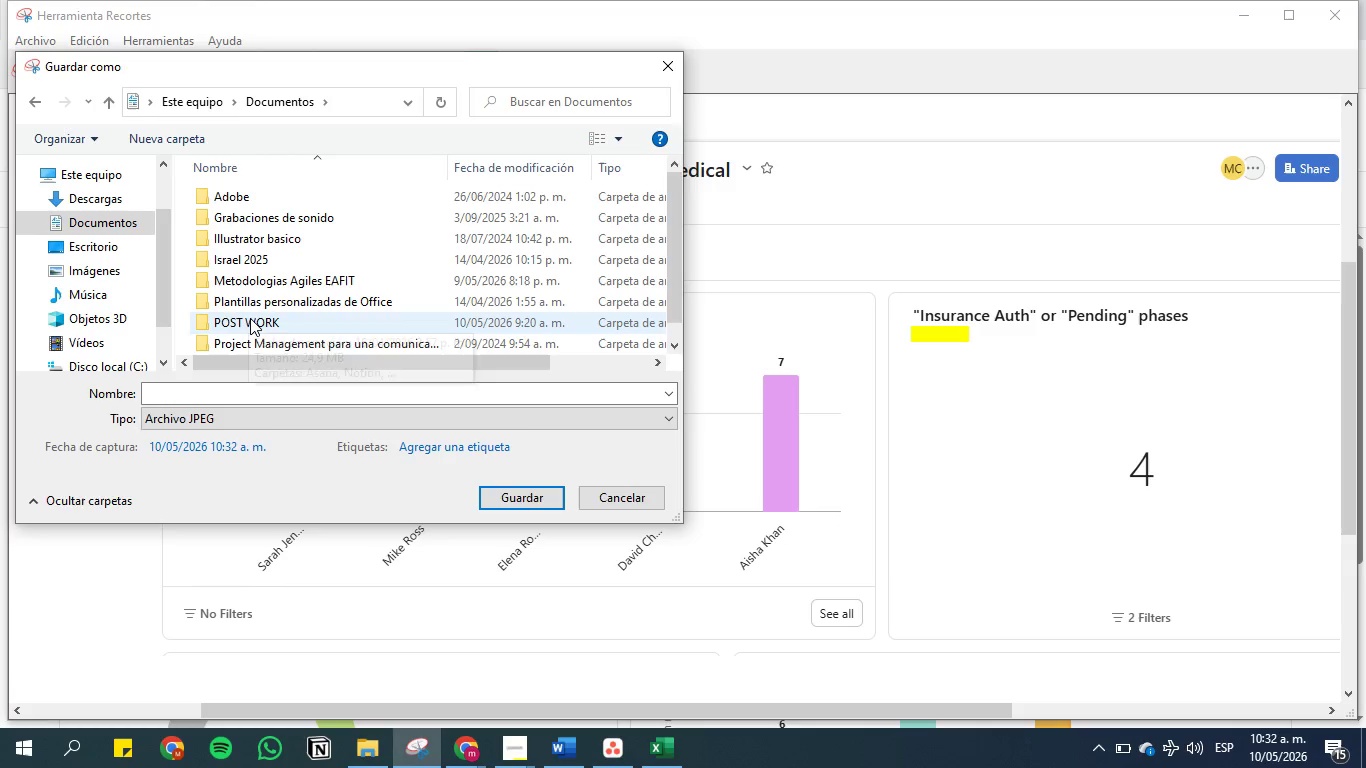 
double_click([250, 318])
 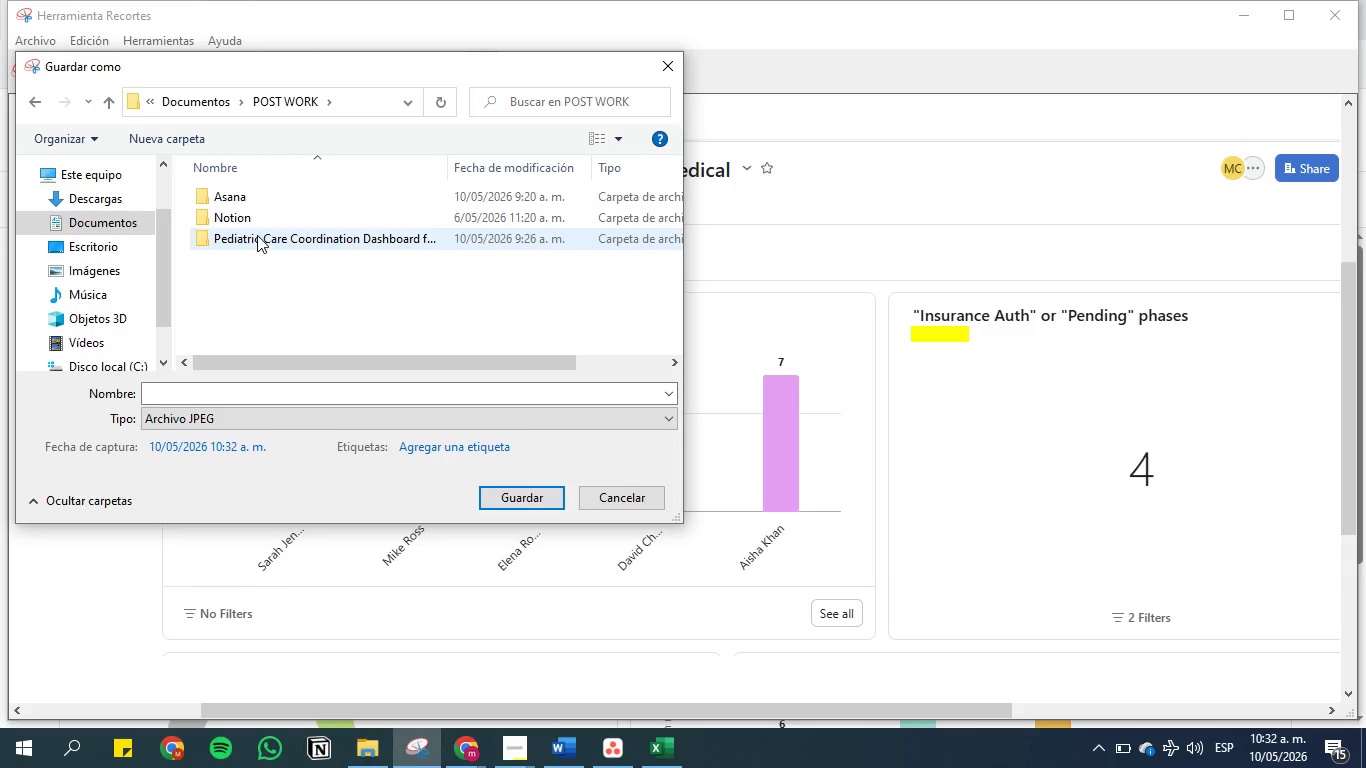 
double_click([257, 233])
 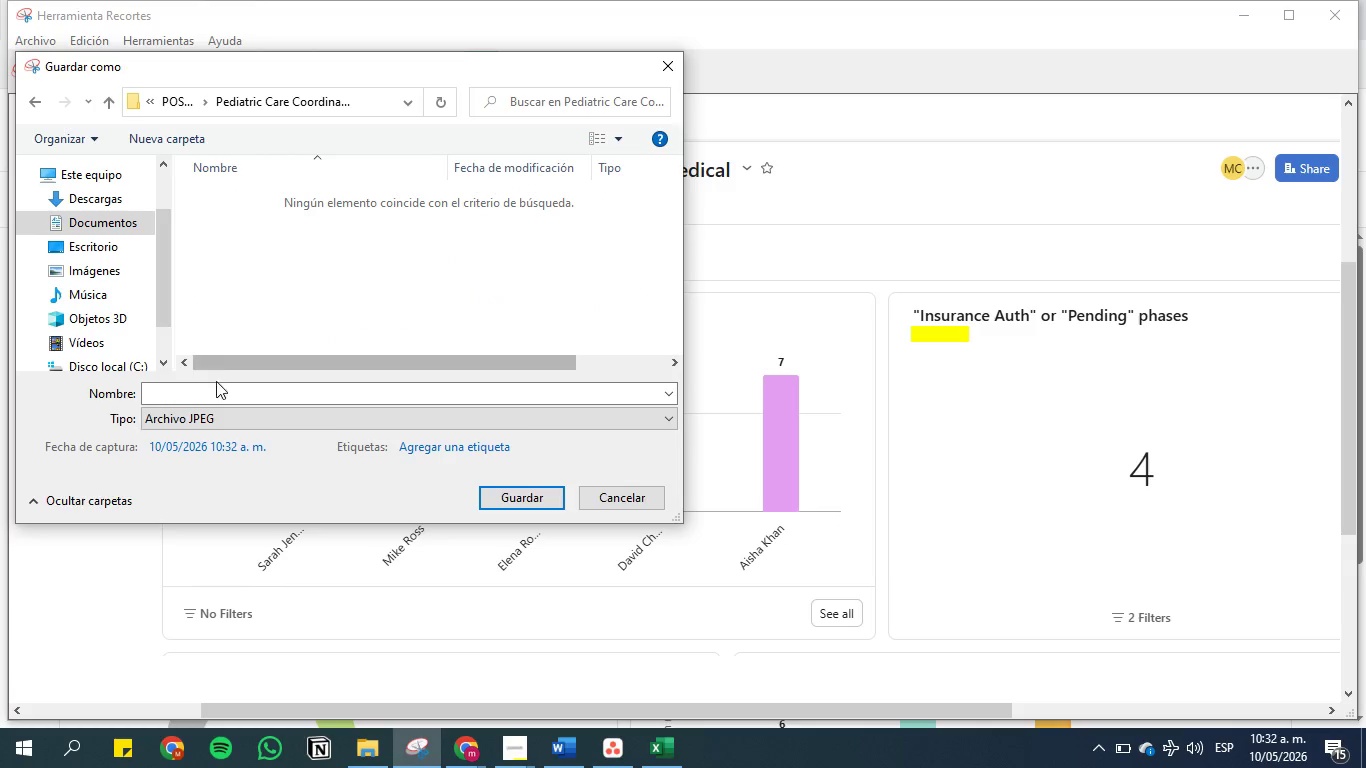 
left_click([216, 391])
 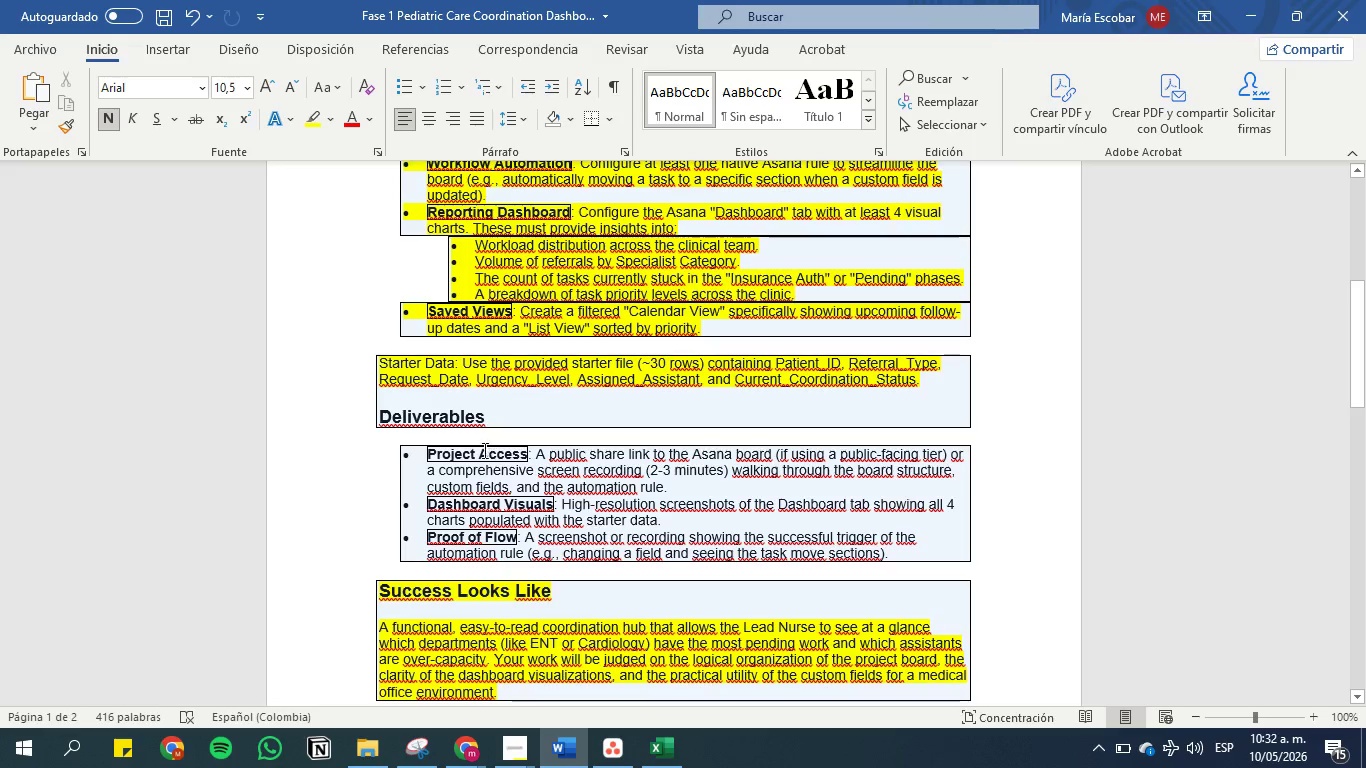 
wait(5.12)
 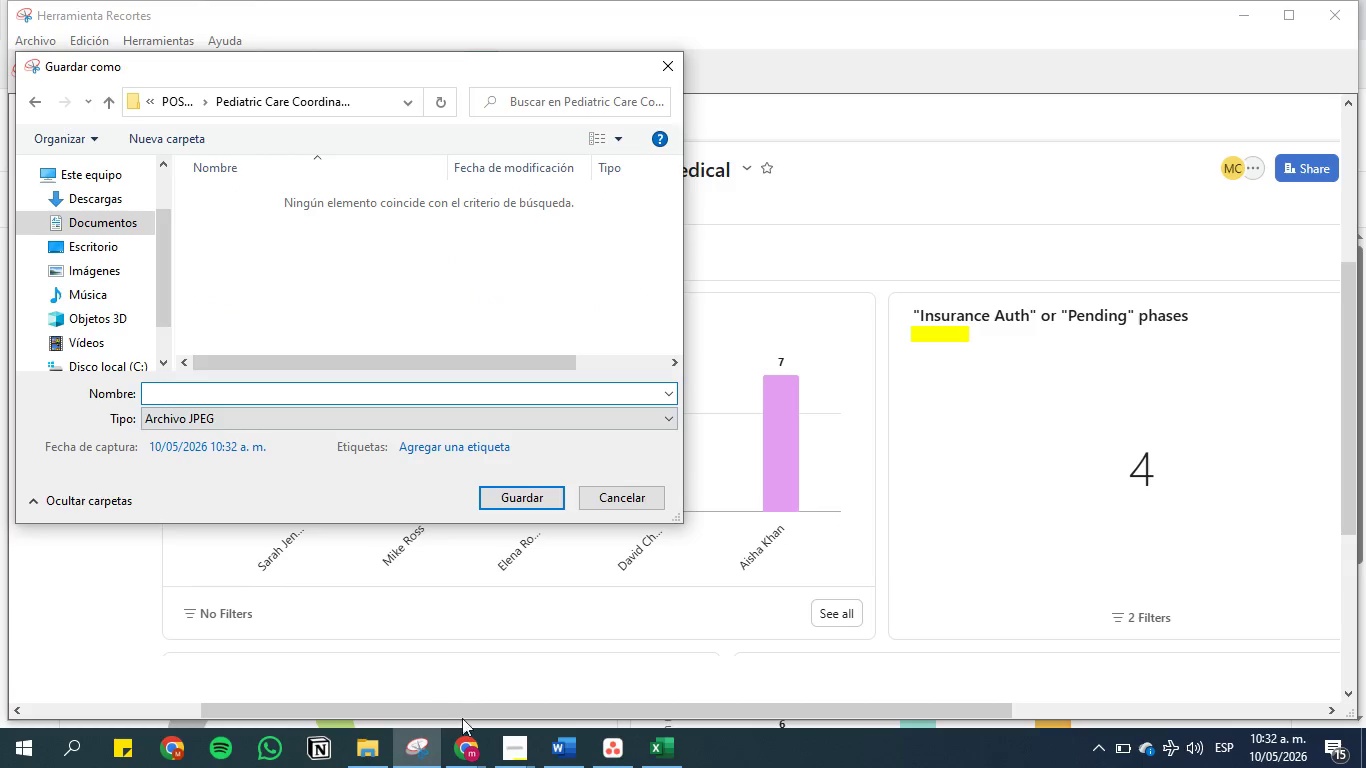 
left_click_drag(start_coordinate=[661, 525], to_coordinate=[459, 498])
 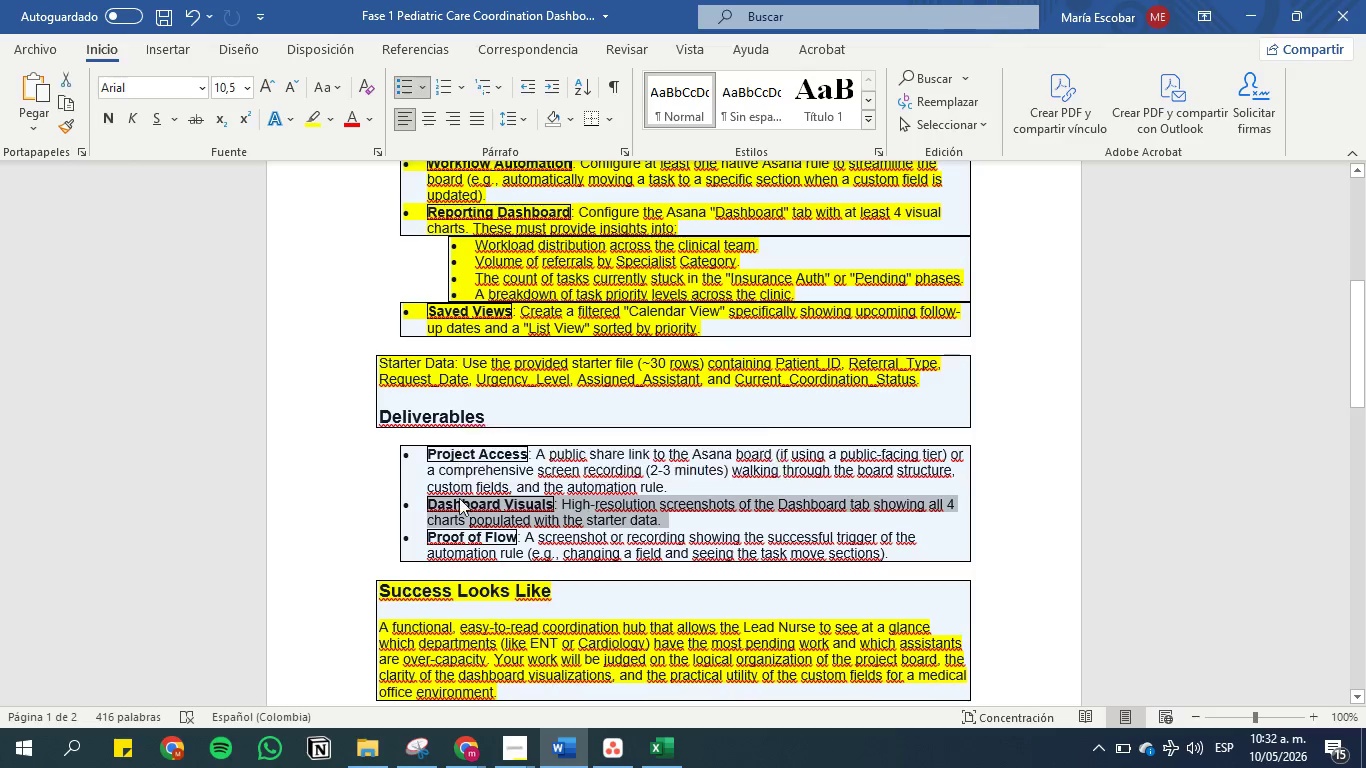 
key(Control+C)
 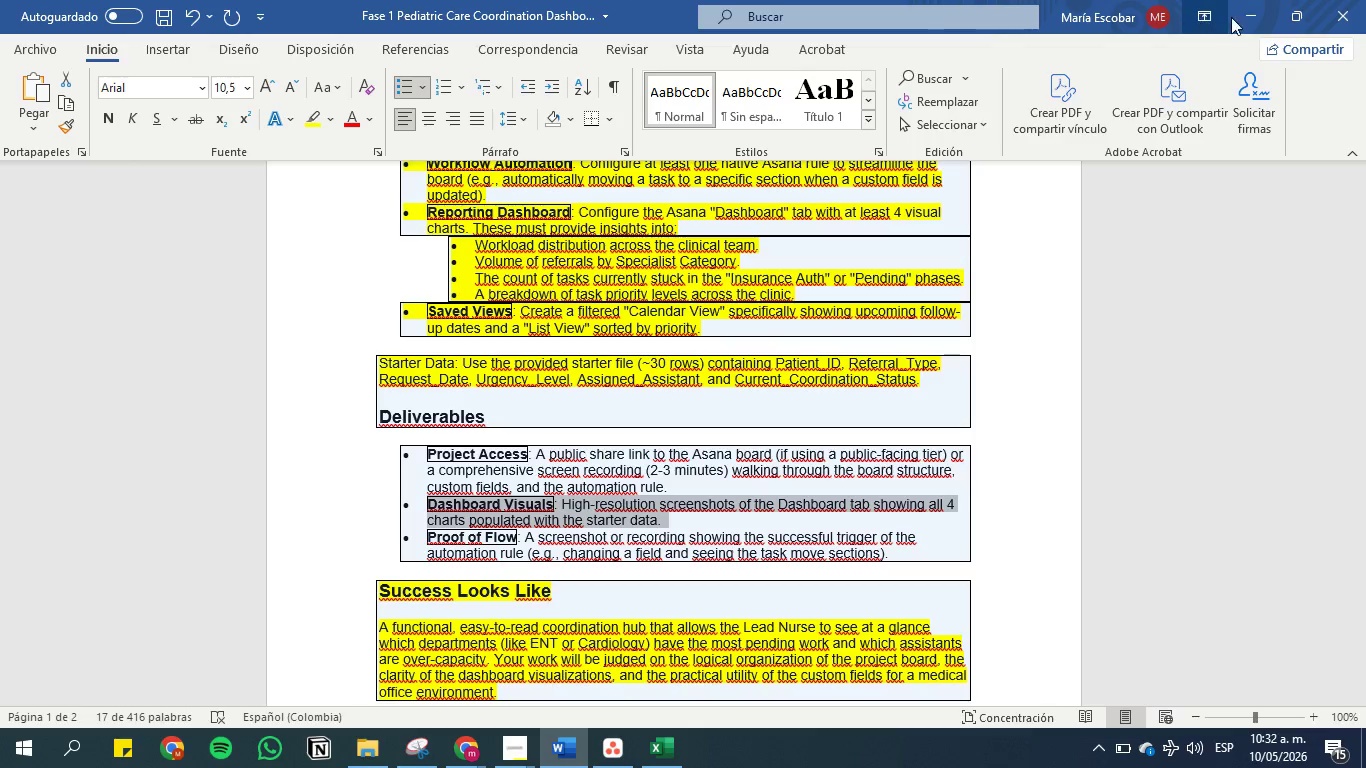 
left_click([1252, 15])
 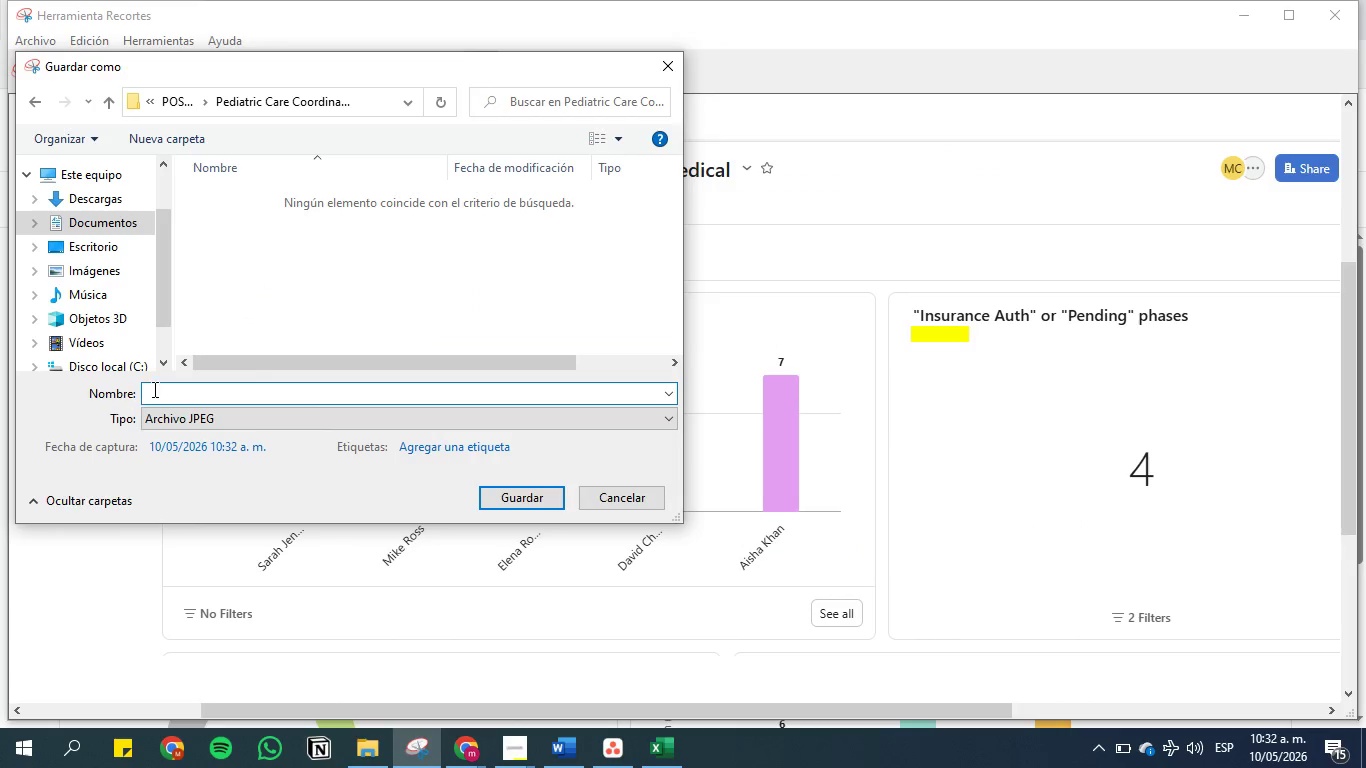 
left_click([181, 390])
 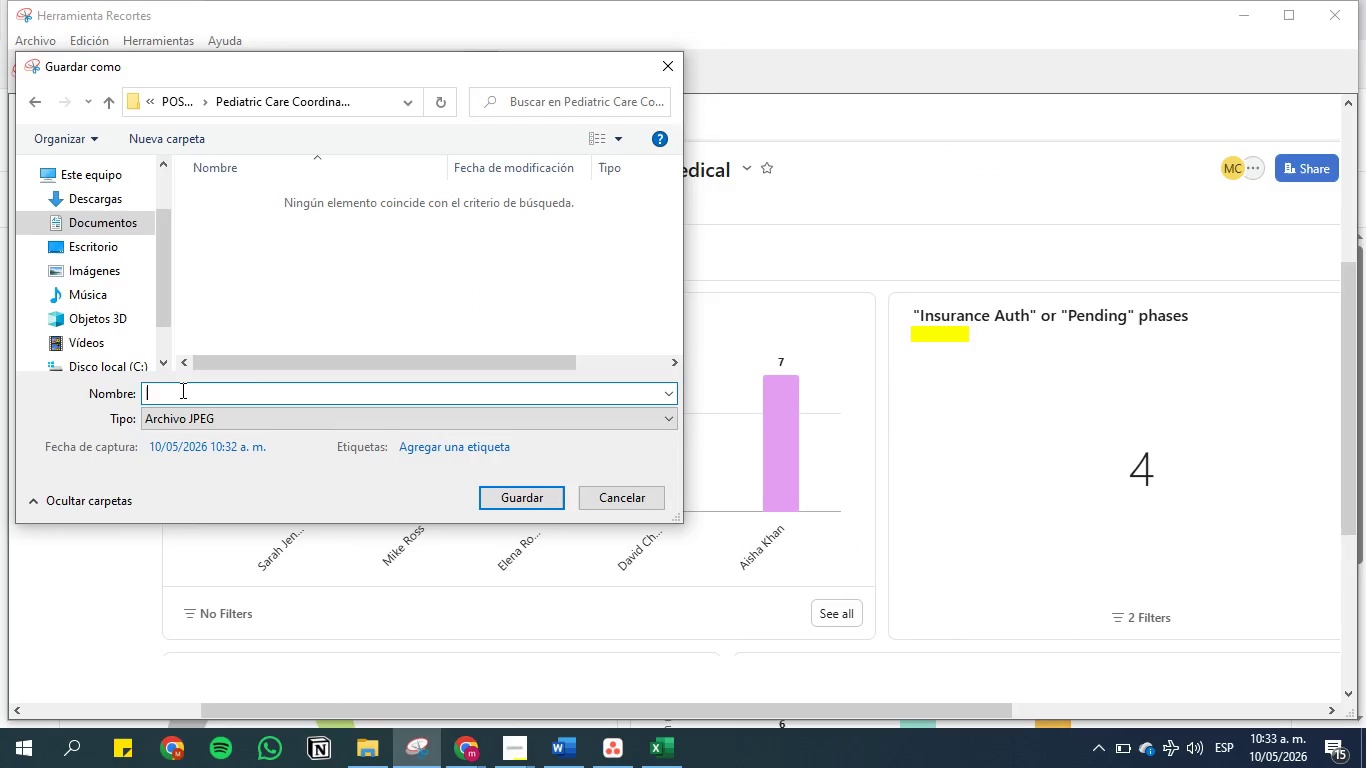 
key(Control+V)
 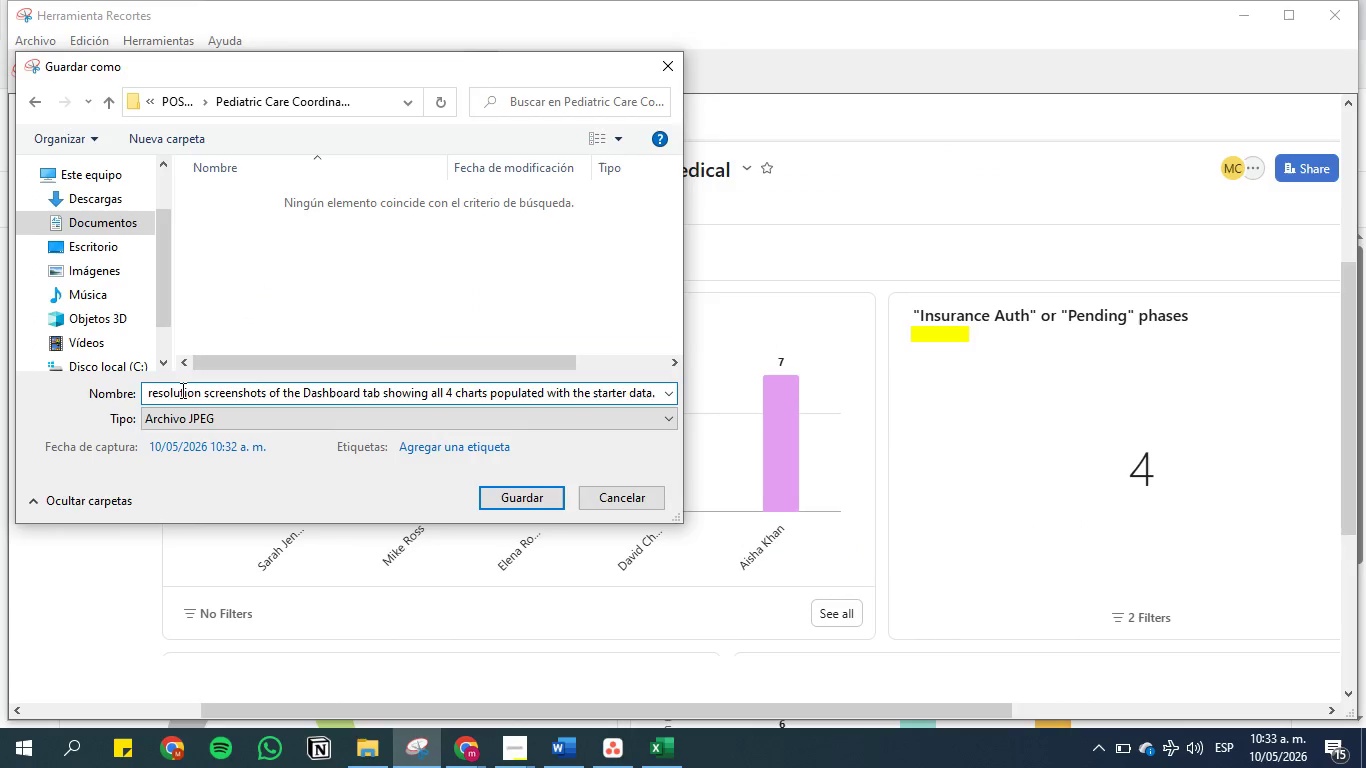 
left_click([181, 390])
 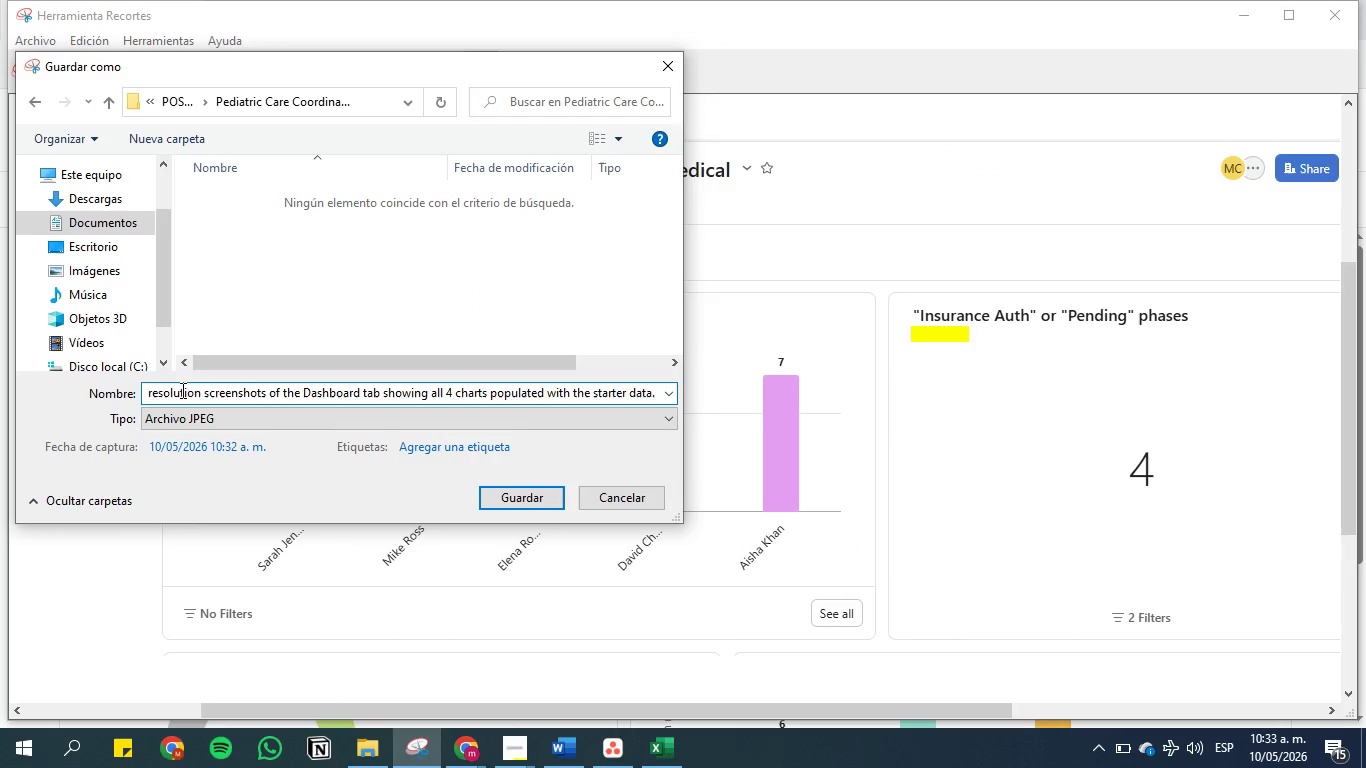 
hold_key(key=ArrowLeft, duration=1.5)
 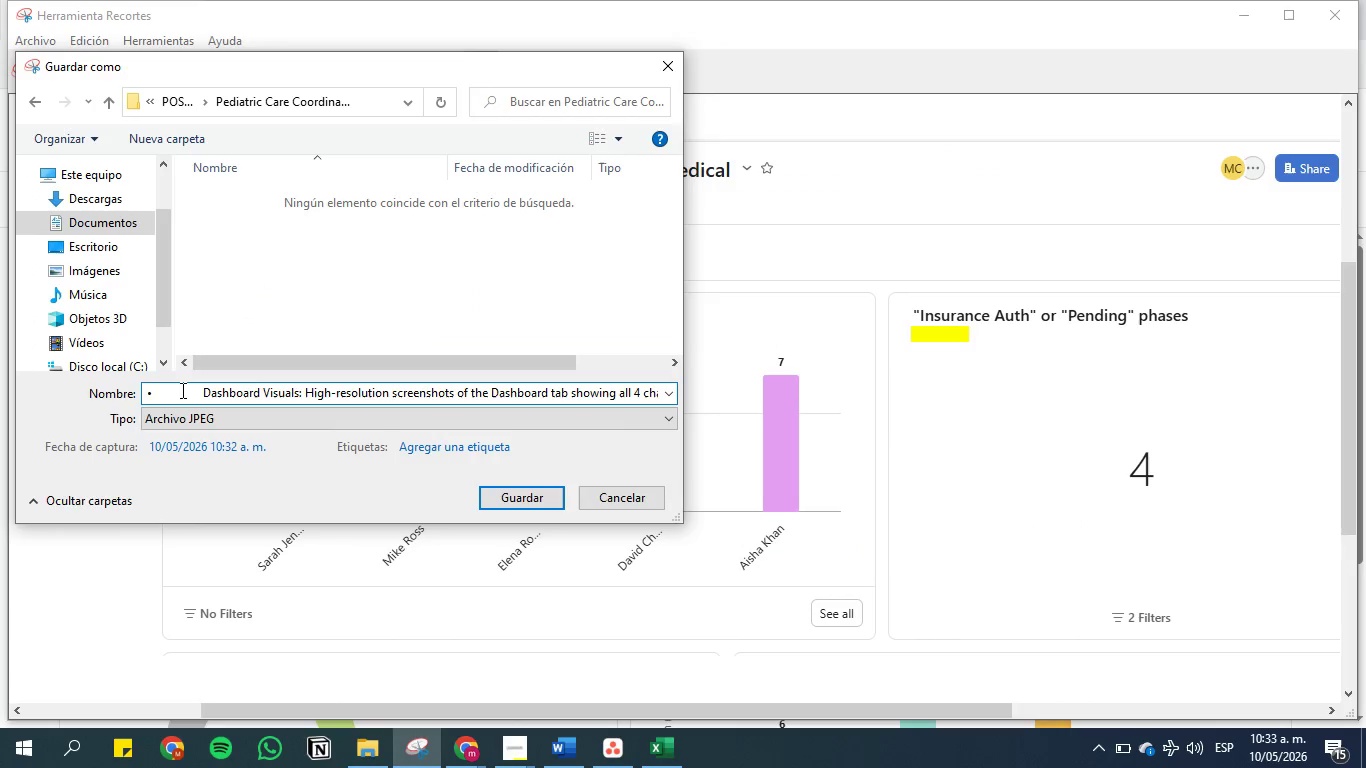 
hold_key(key=ArrowLeft, duration=0.36)
 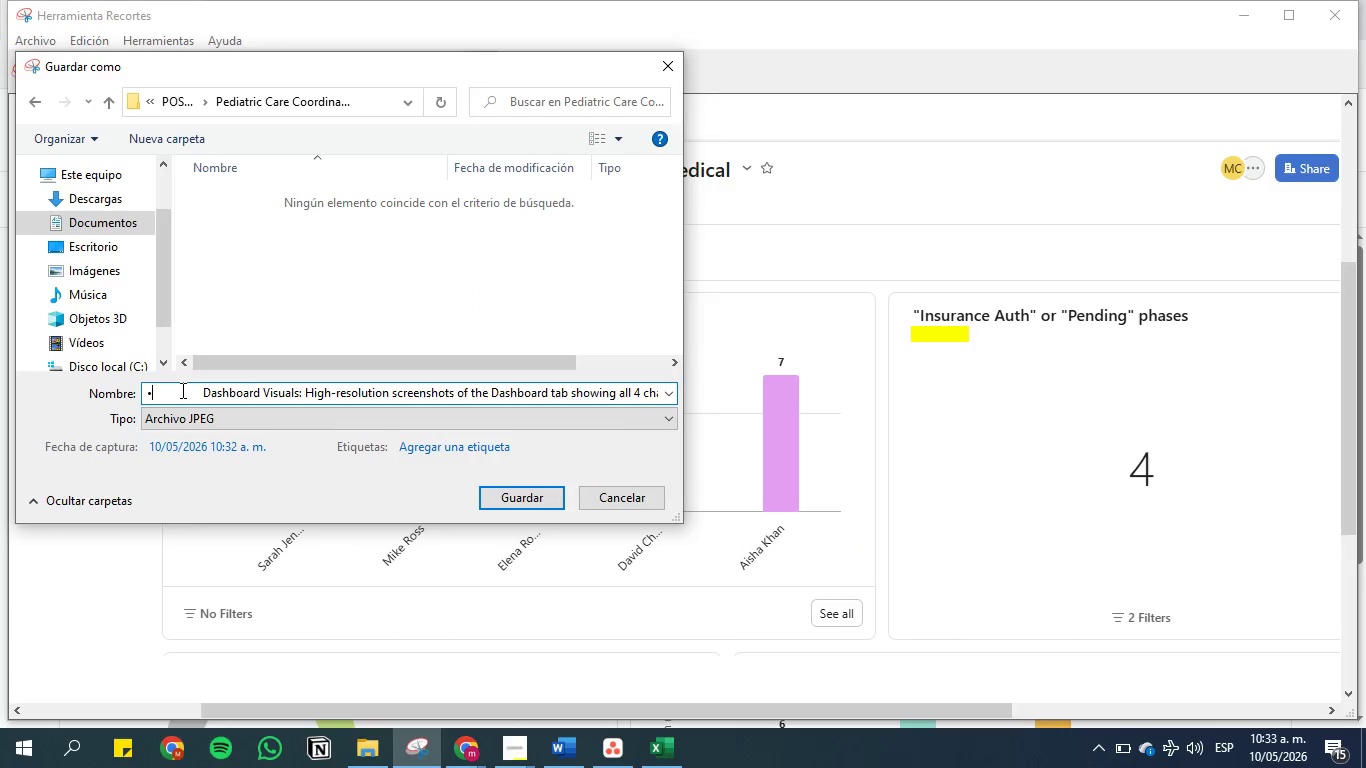 
key(ArrowRight)
 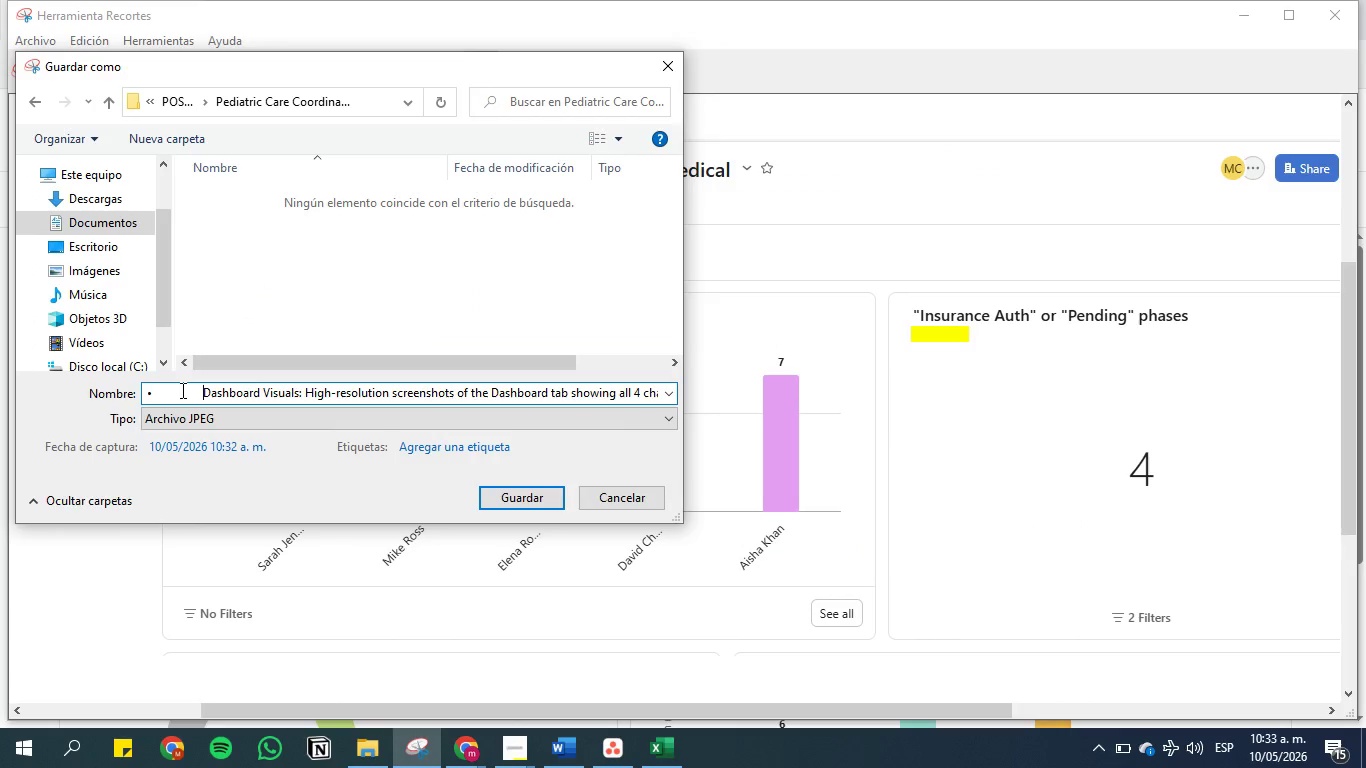 
key(ArrowRight)
 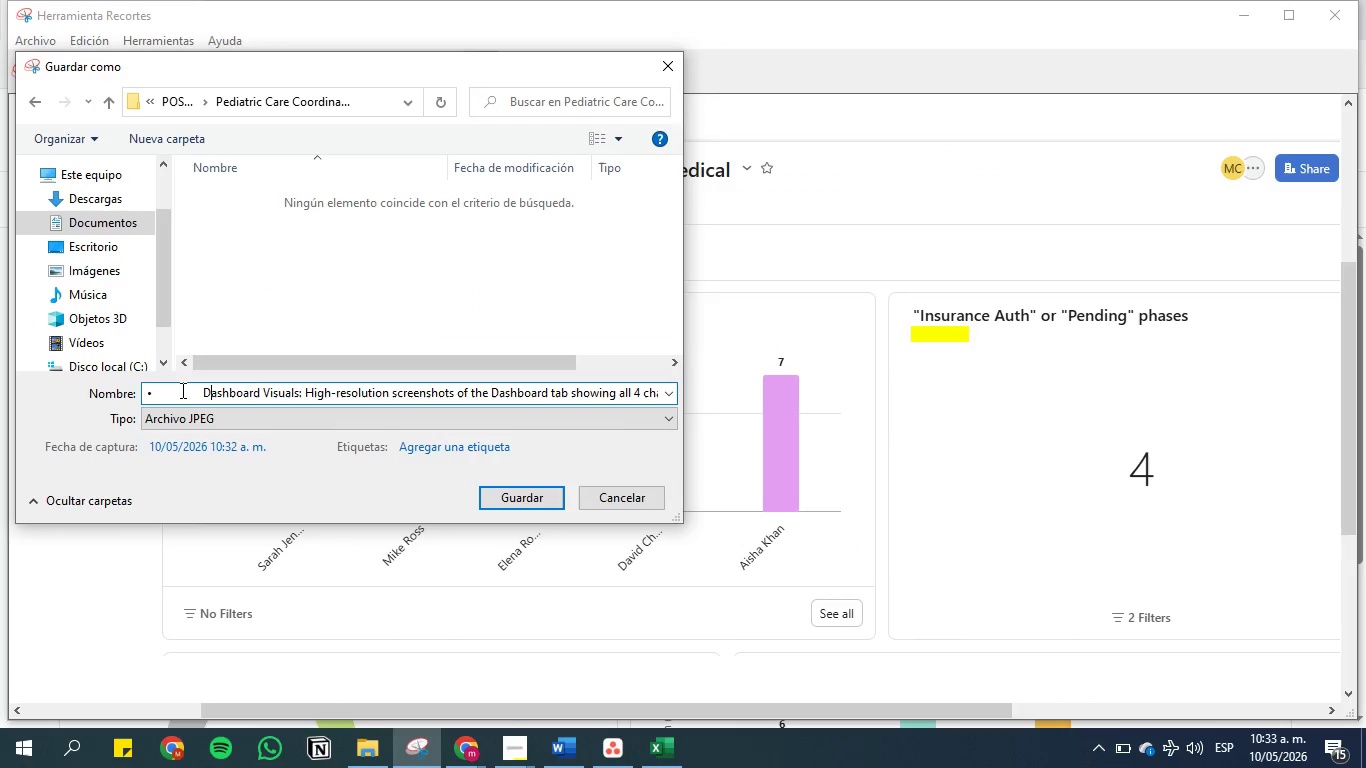 
key(ArrowRight)
 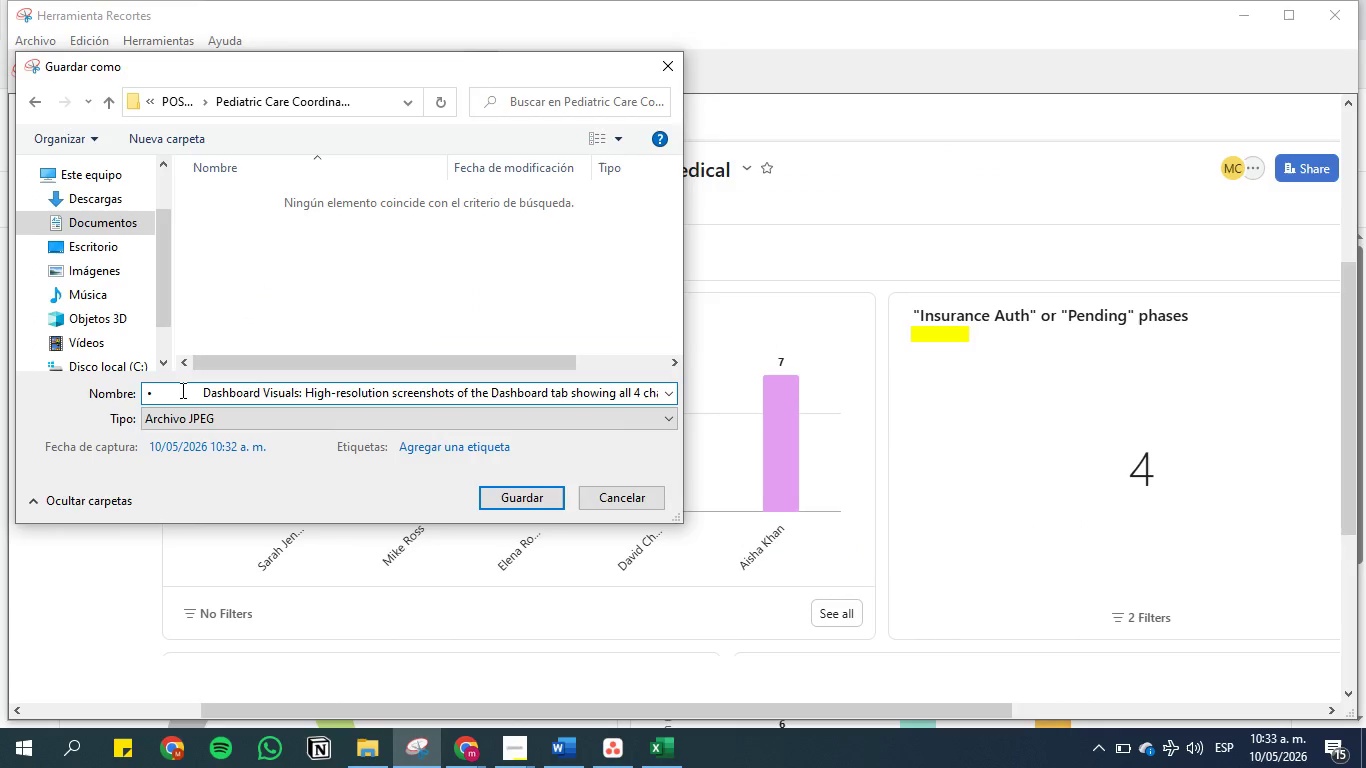 
key(ArrowLeft)
 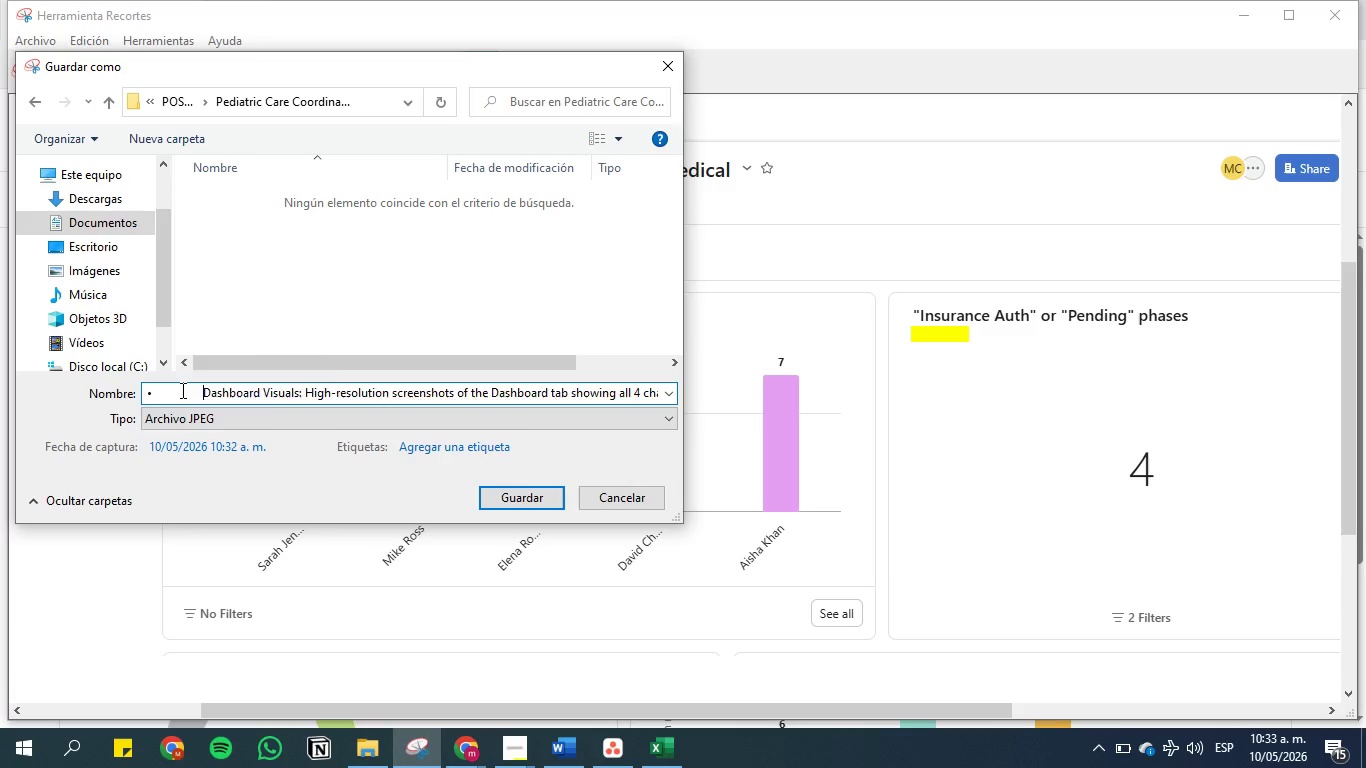 
key(Backspace)
 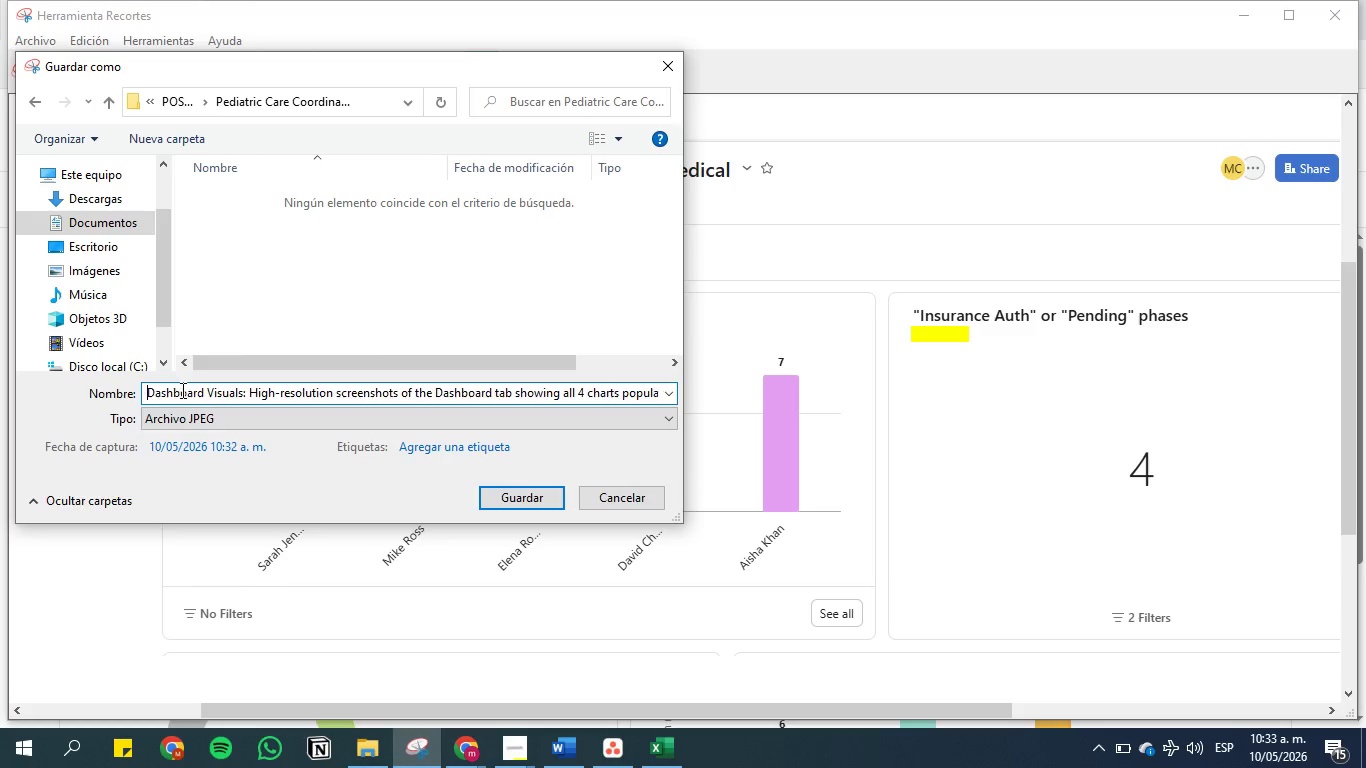 
key(Backspace)
 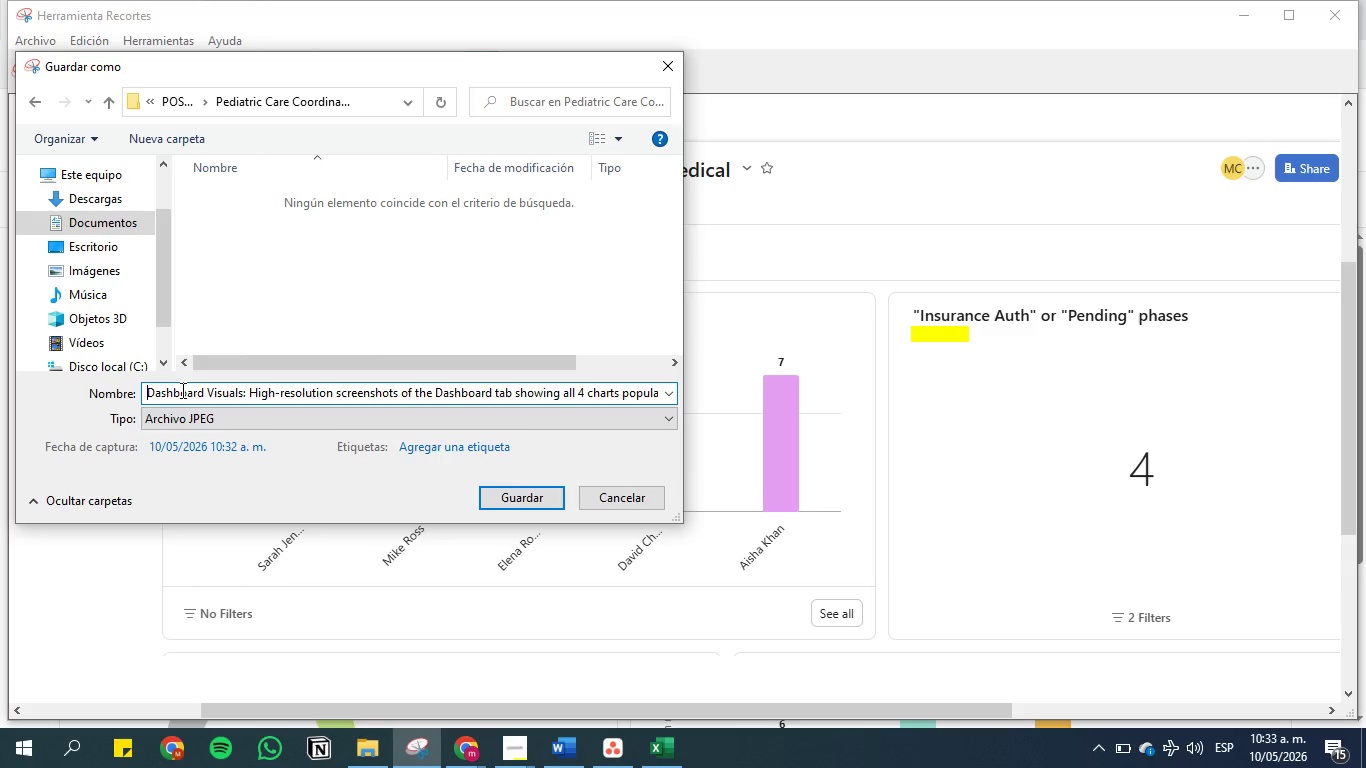 
key(Backspace)
 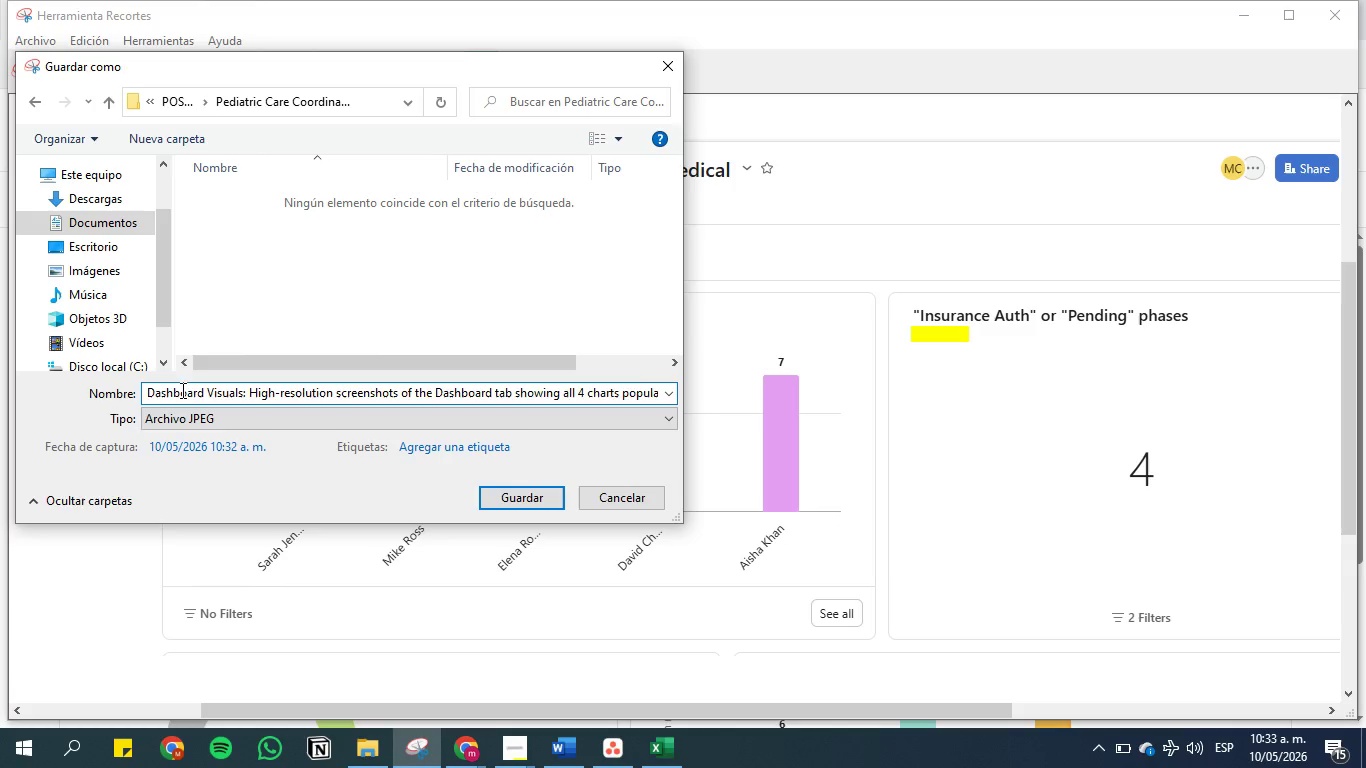 
key(1)
 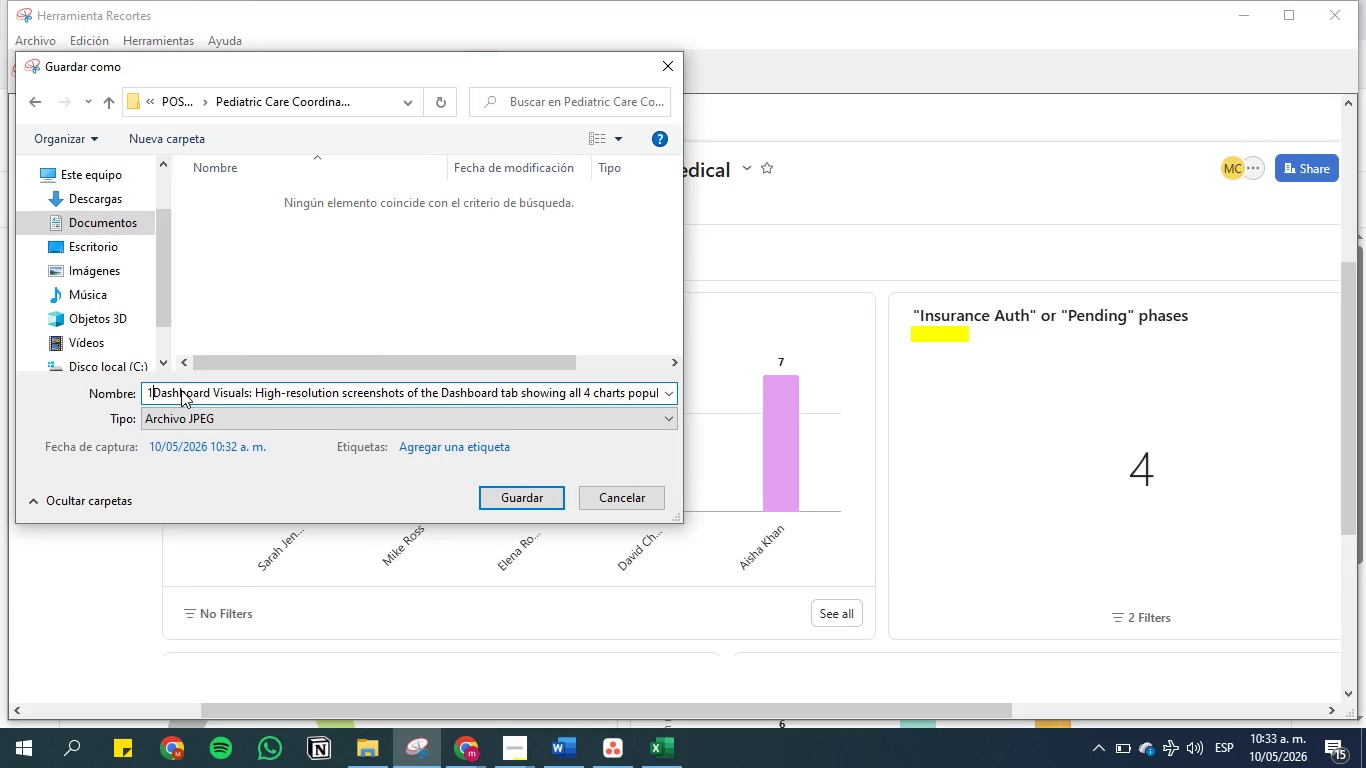 
key(Space)
 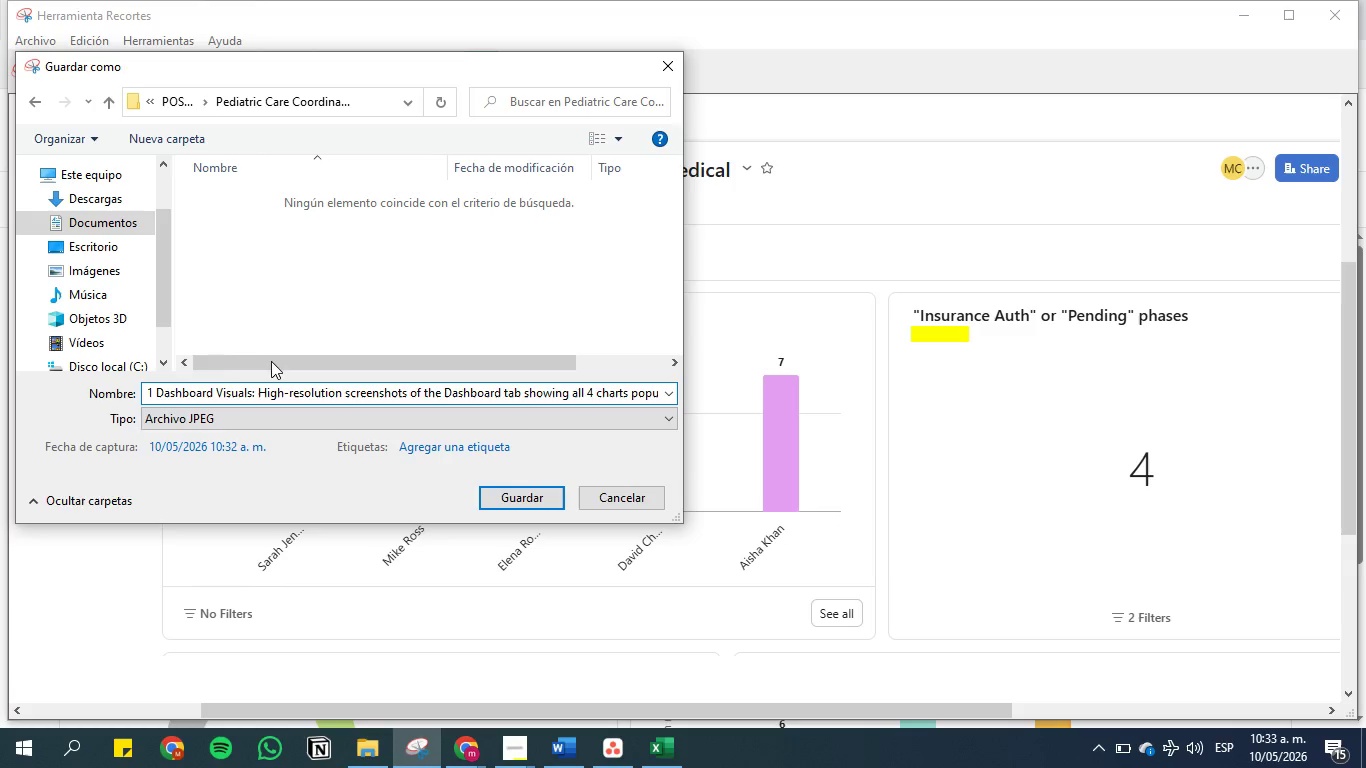 
left_click([256, 389])
 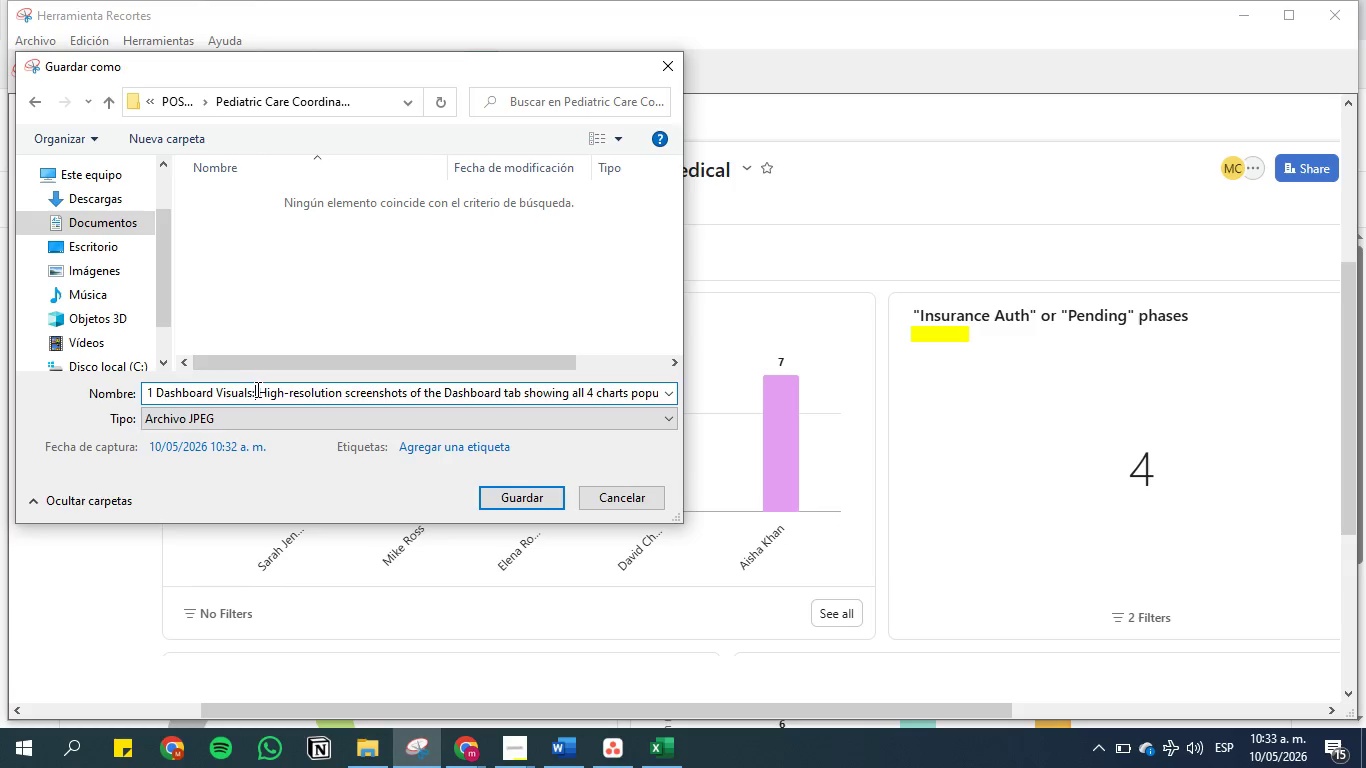 
key(Backspace)
 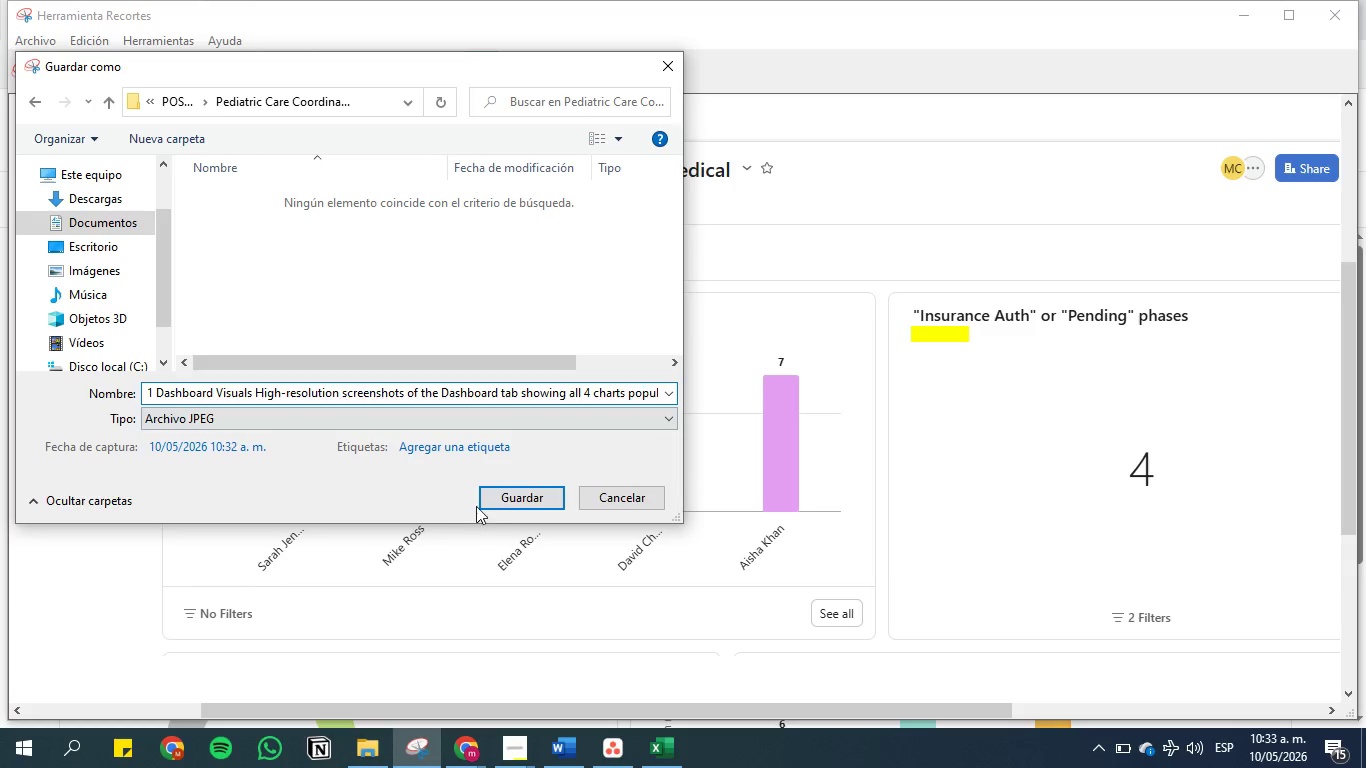 
left_click([512, 497])
 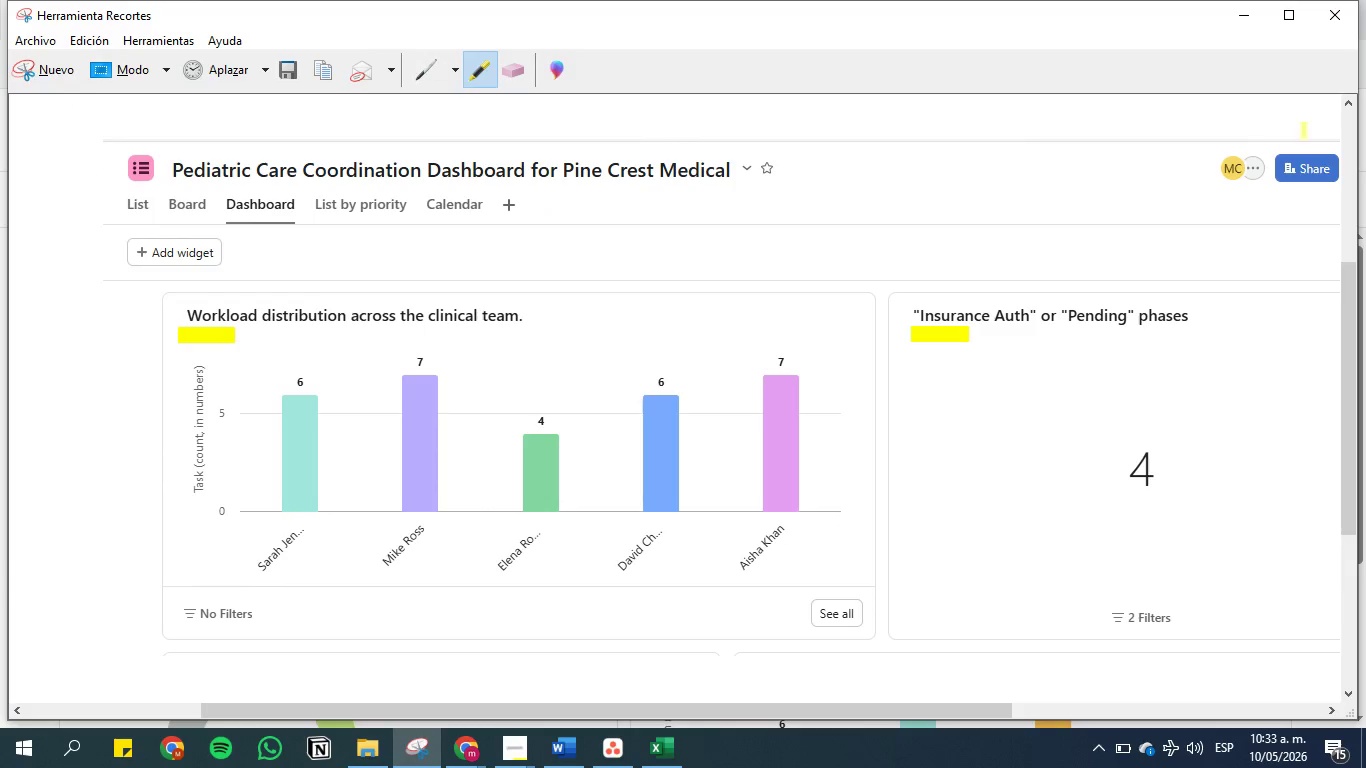 
left_click([1262, 17])
 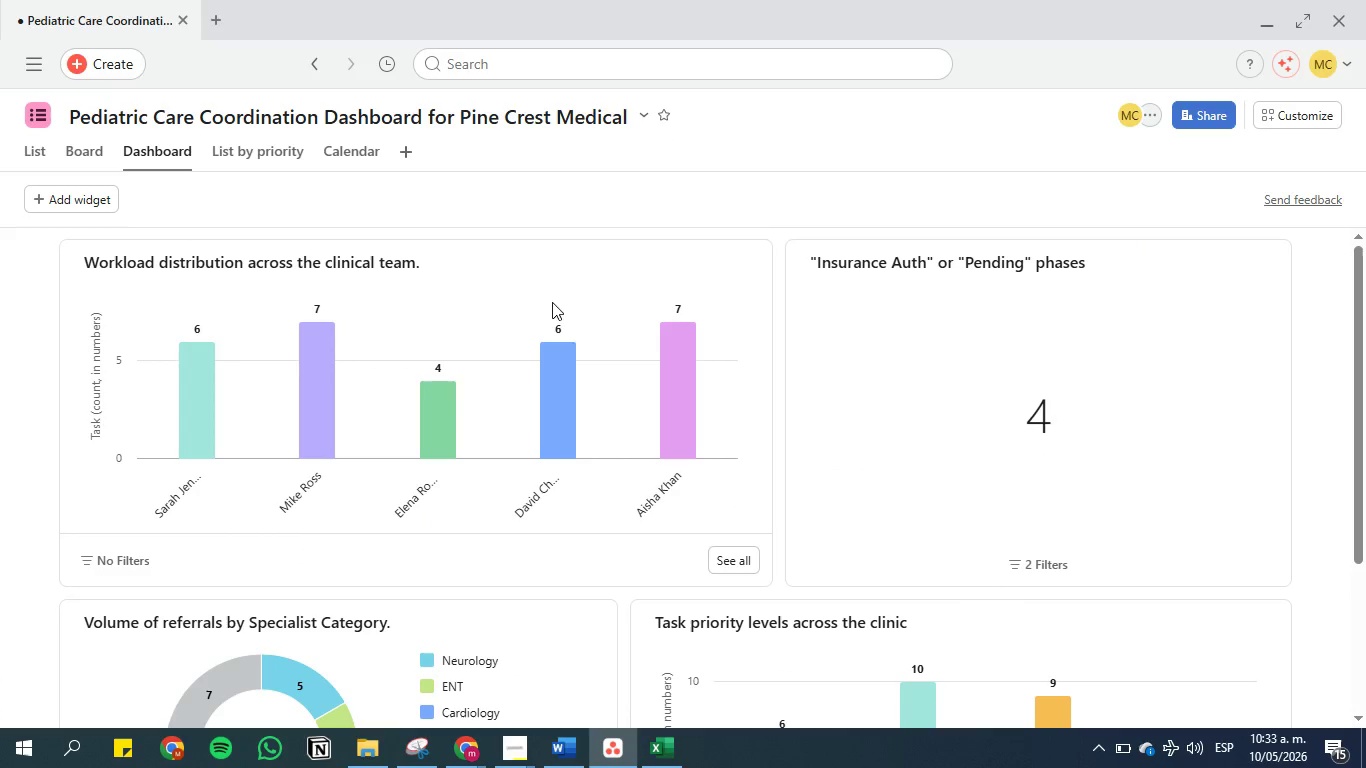 
scroll: coordinate [451, 404], scroll_direction: down, amount: 20.0
 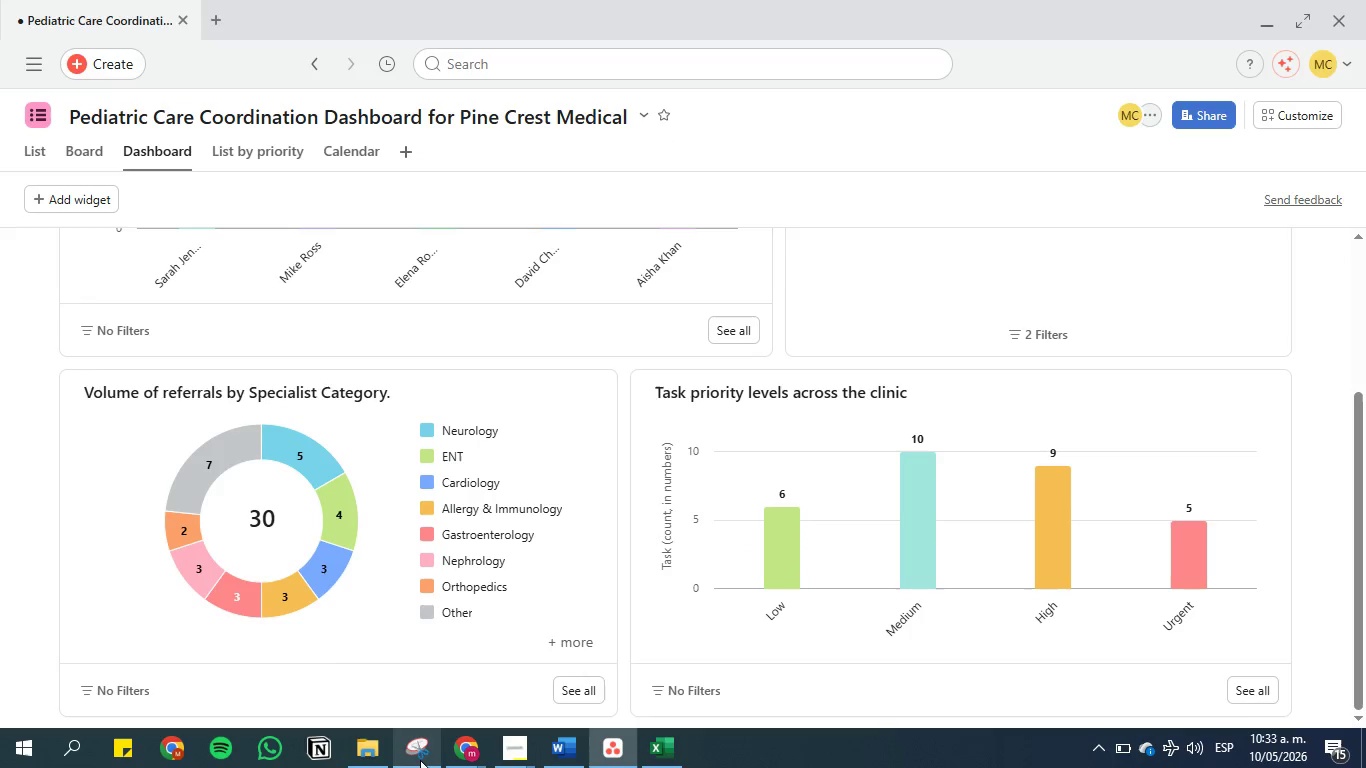 
left_click([416, 759])
 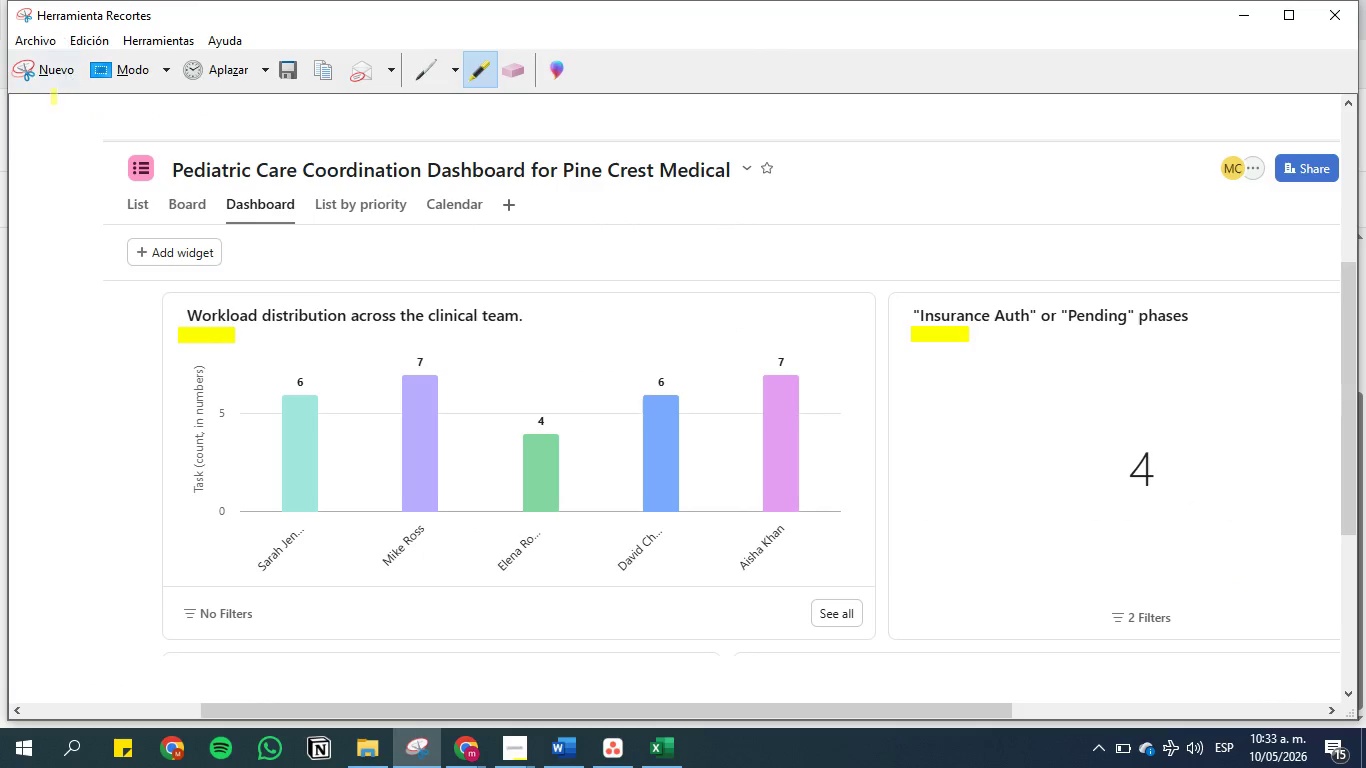 
left_click([55, 71])
 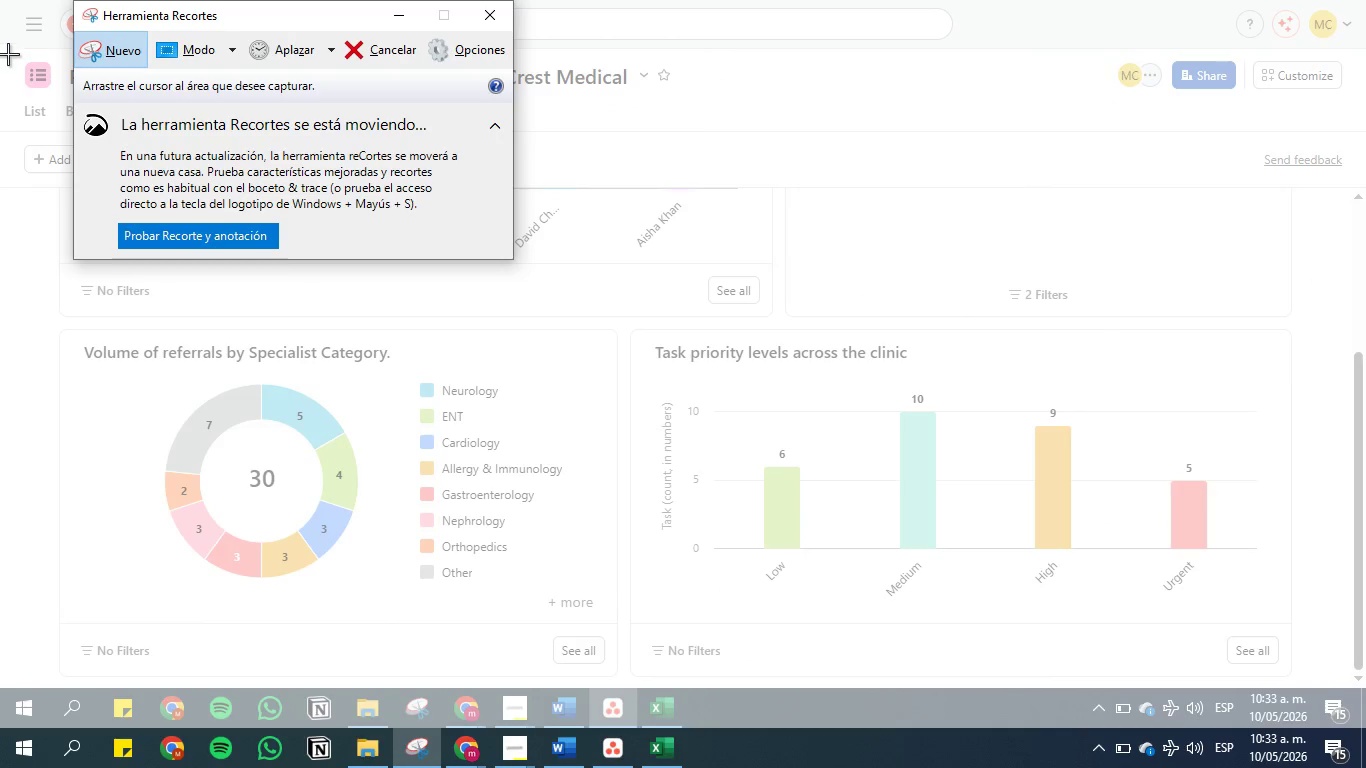 
left_click_drag(start_coordinate=[6, 46], to_coordinate=[1348, 682])
 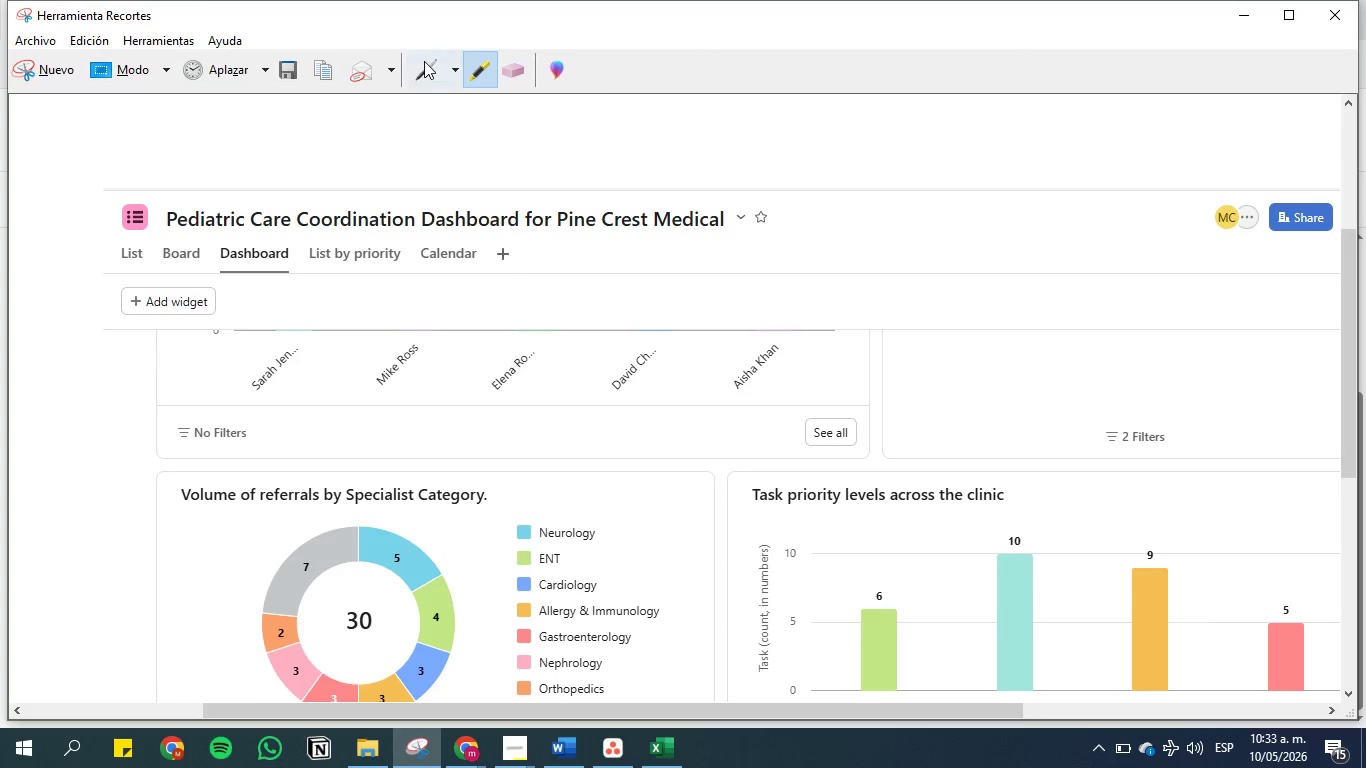 
scroll: coordinate [306, 238], scroll_direction: down, amount: 9.0
 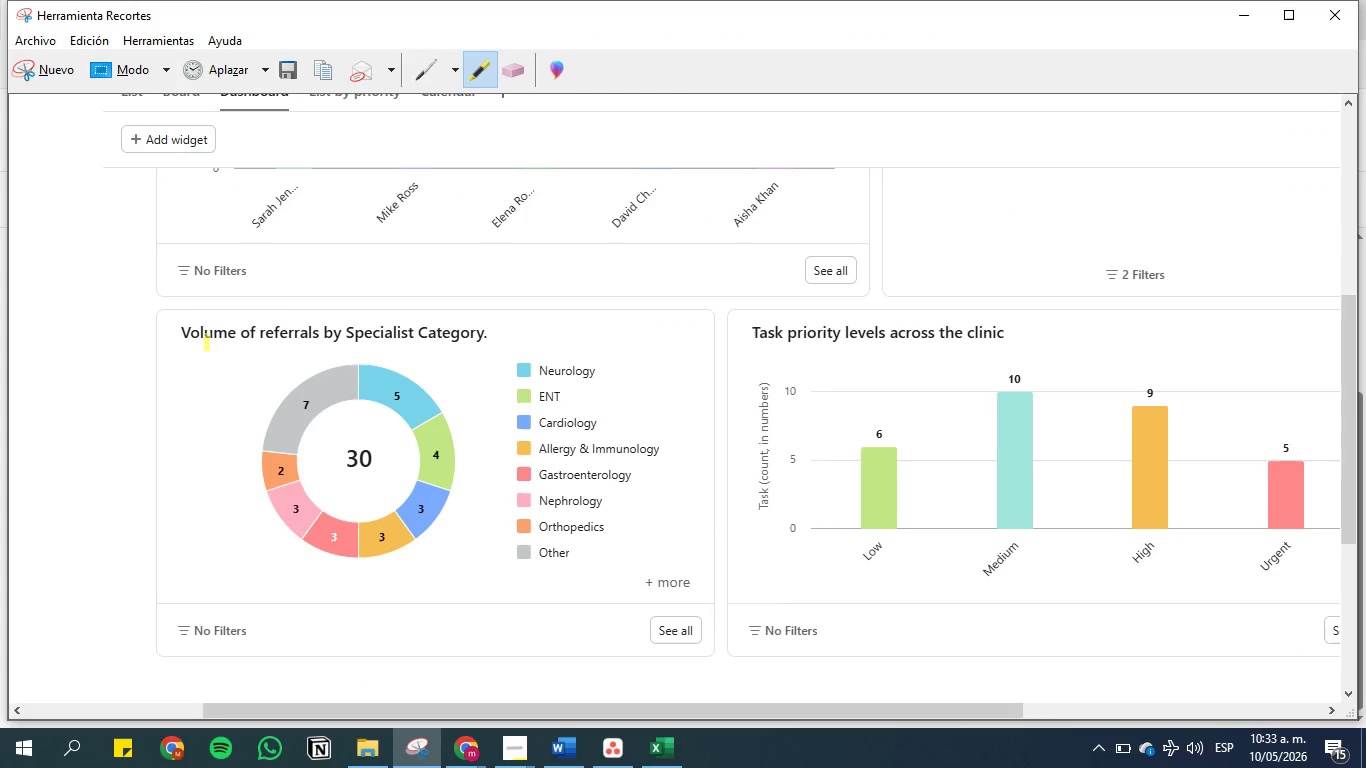 
left_click_drag(start_coordinate=[174, 352], to_coordinate=[221, 353])
 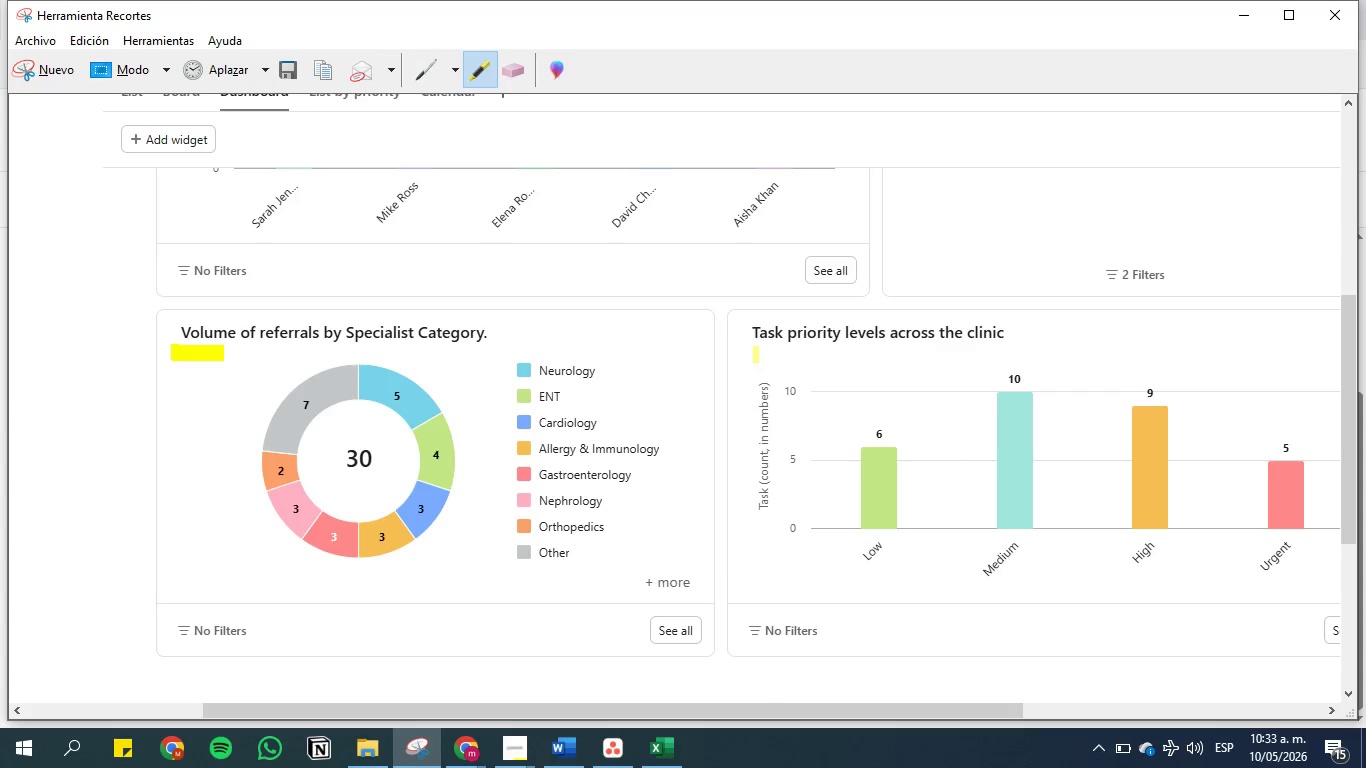 
left_click_drag(start_coordinate=[751, 354], to_coordinate=[791, 354])
 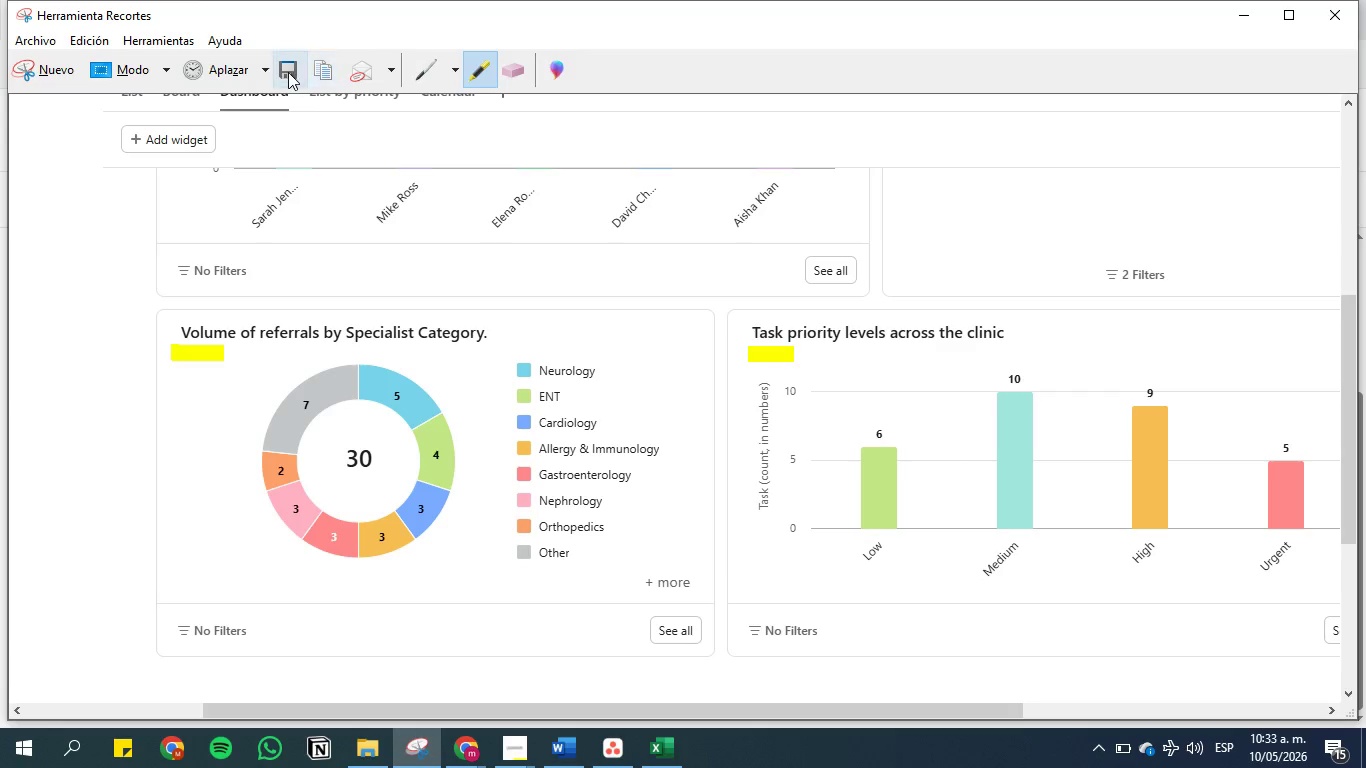 
left_click([288, 72])
 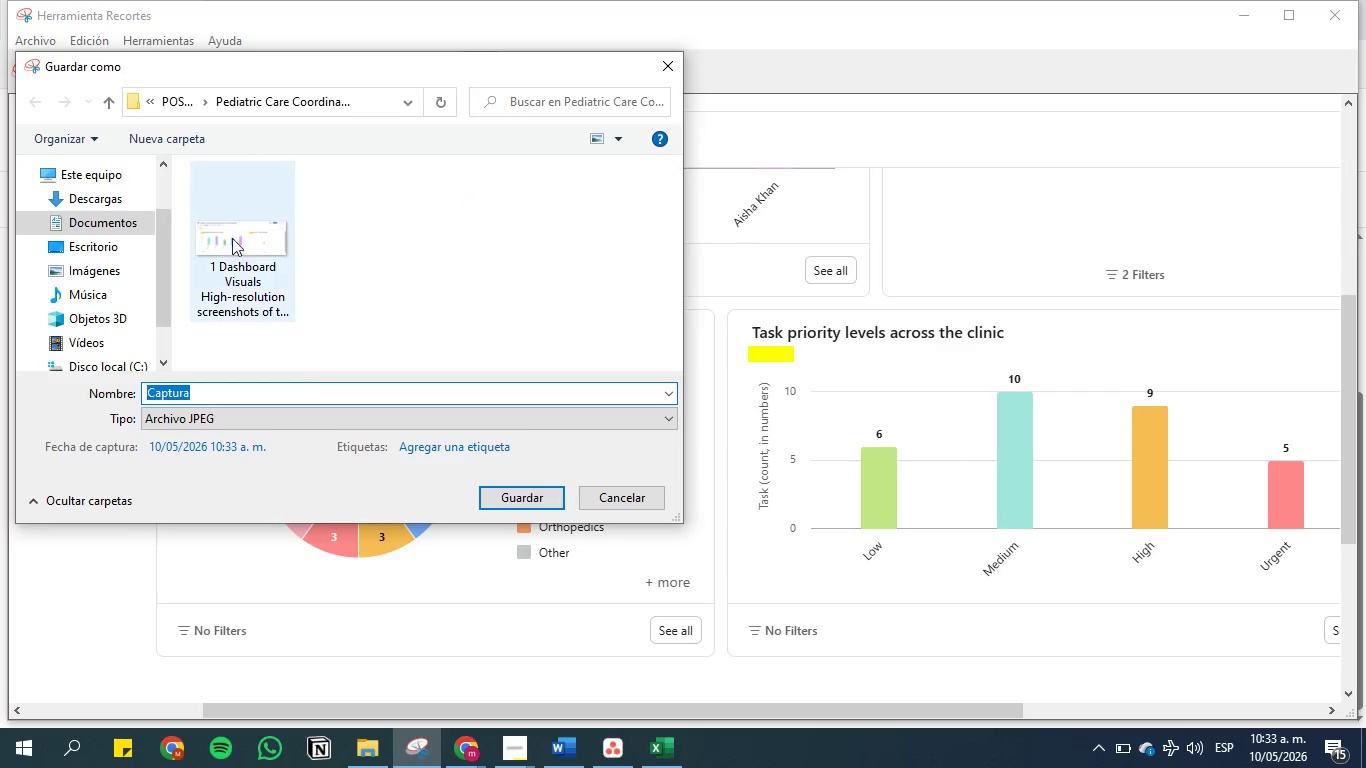 
key(Backspace)
 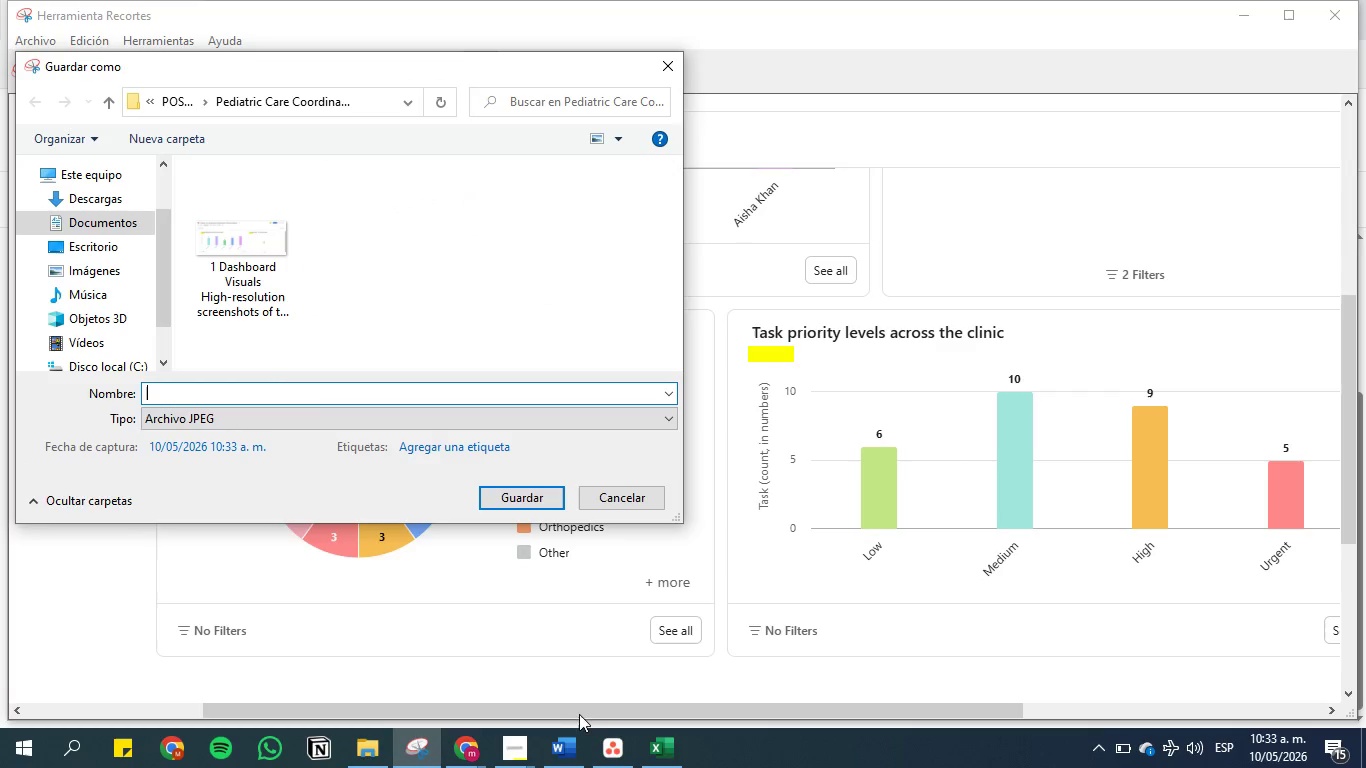 
left_click([562, 745])
 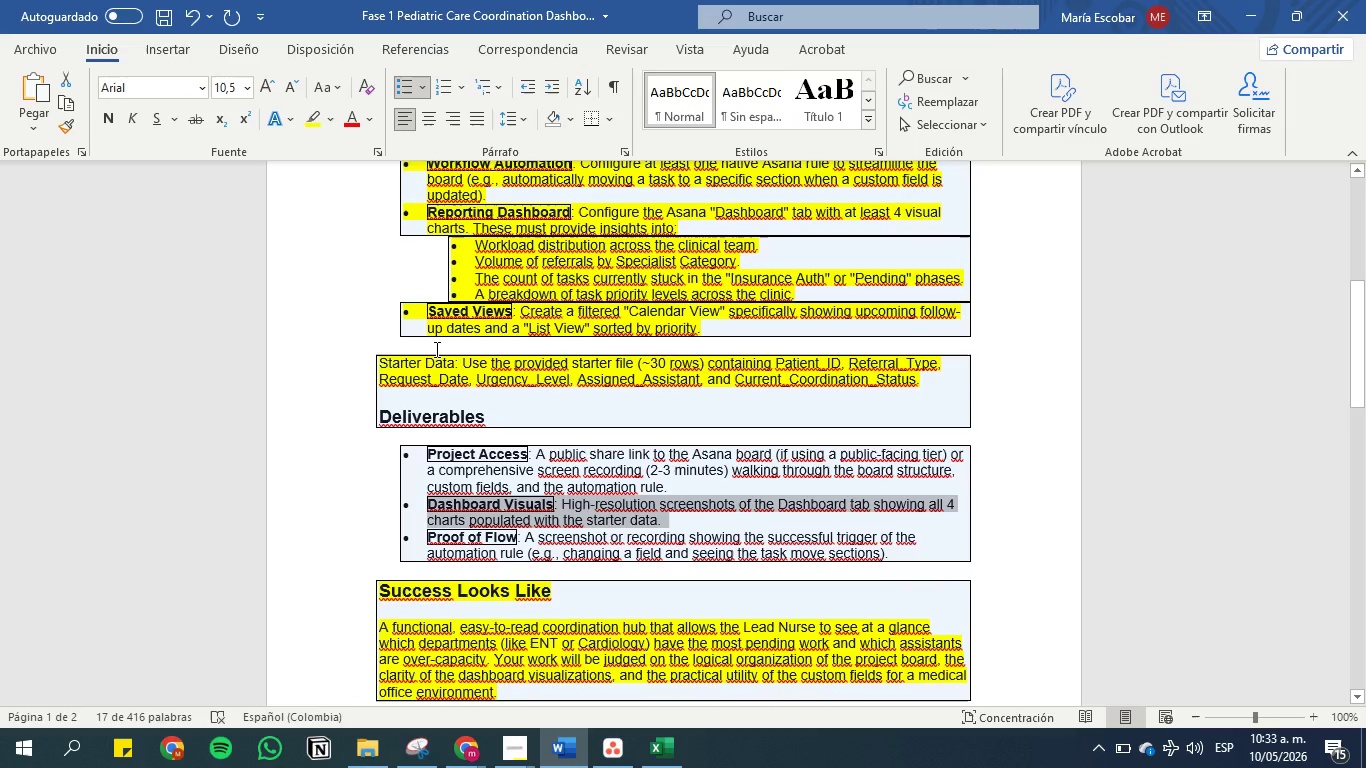 
key(Control+C)
 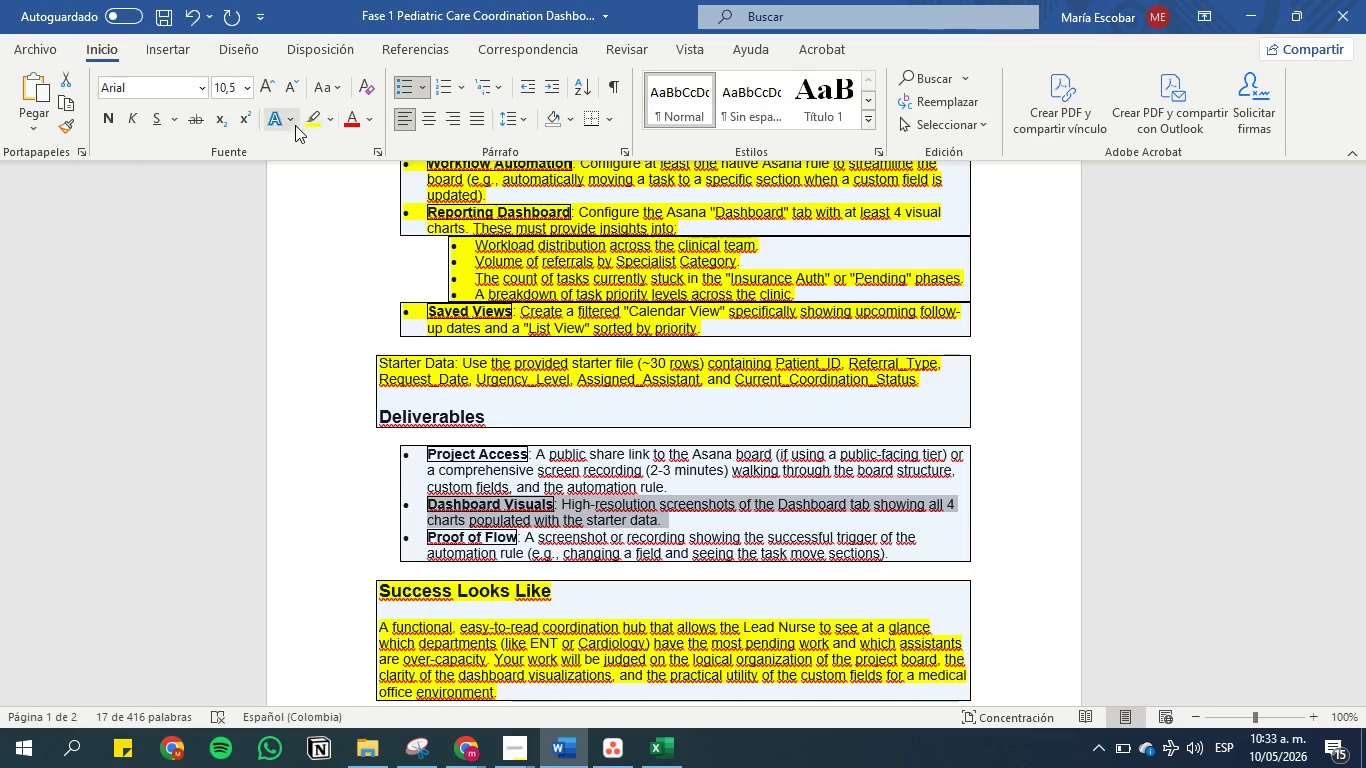 
left_click([312, 120])
 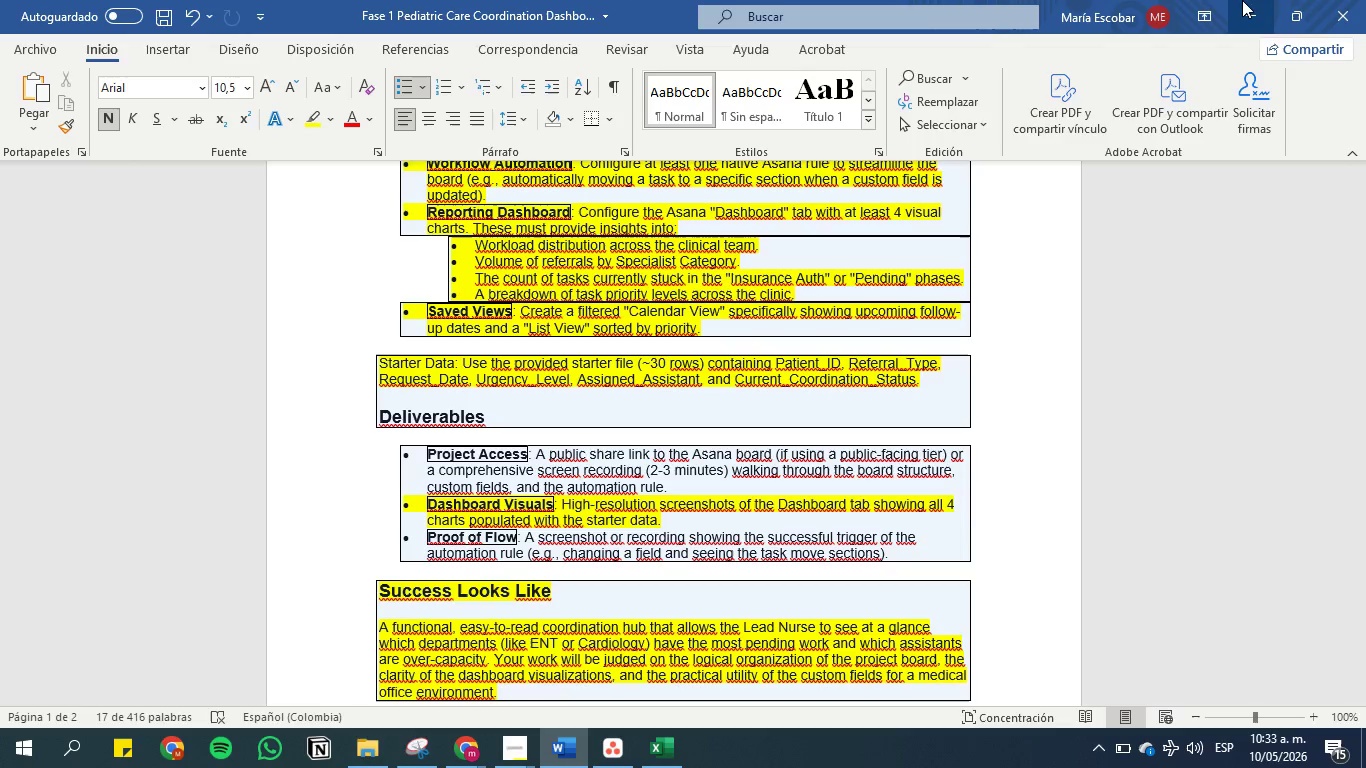 
left_click([1257, 11])
 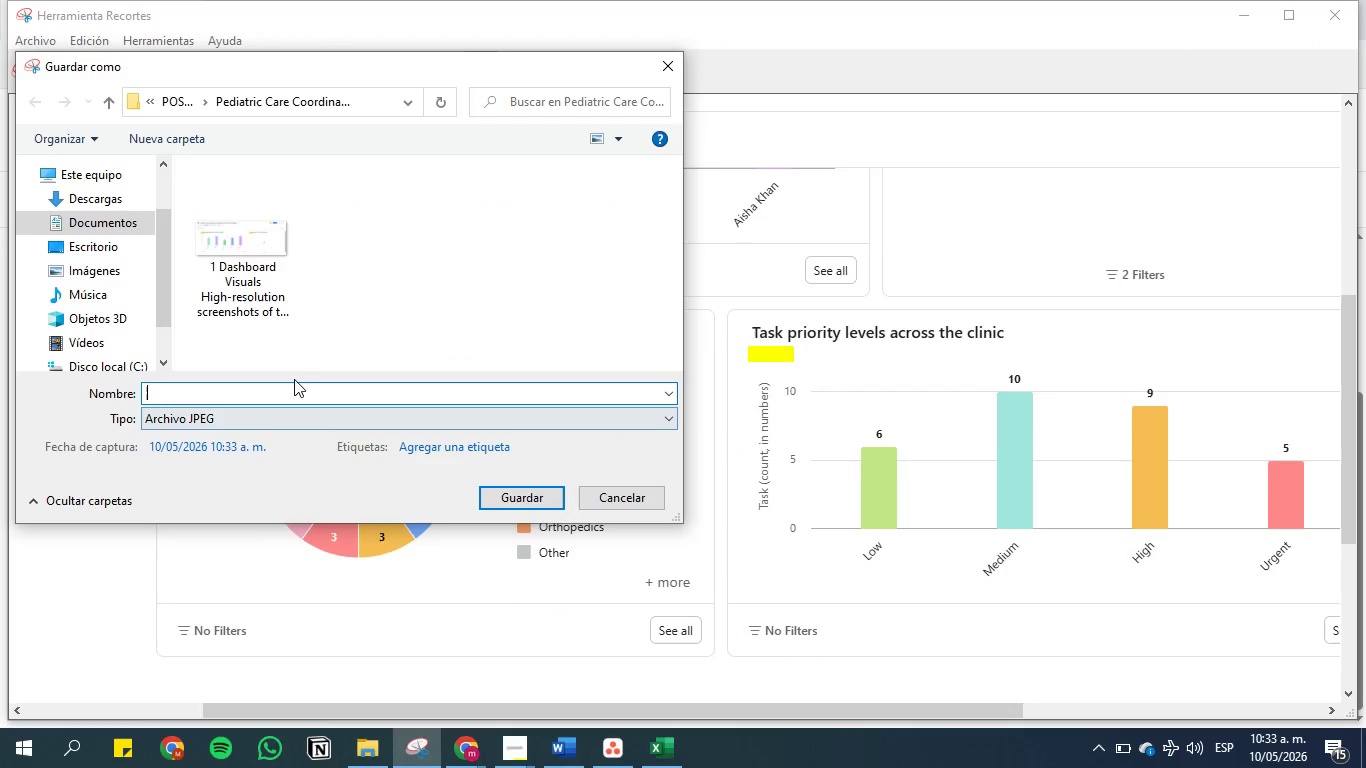 
left_click([295, 394])
 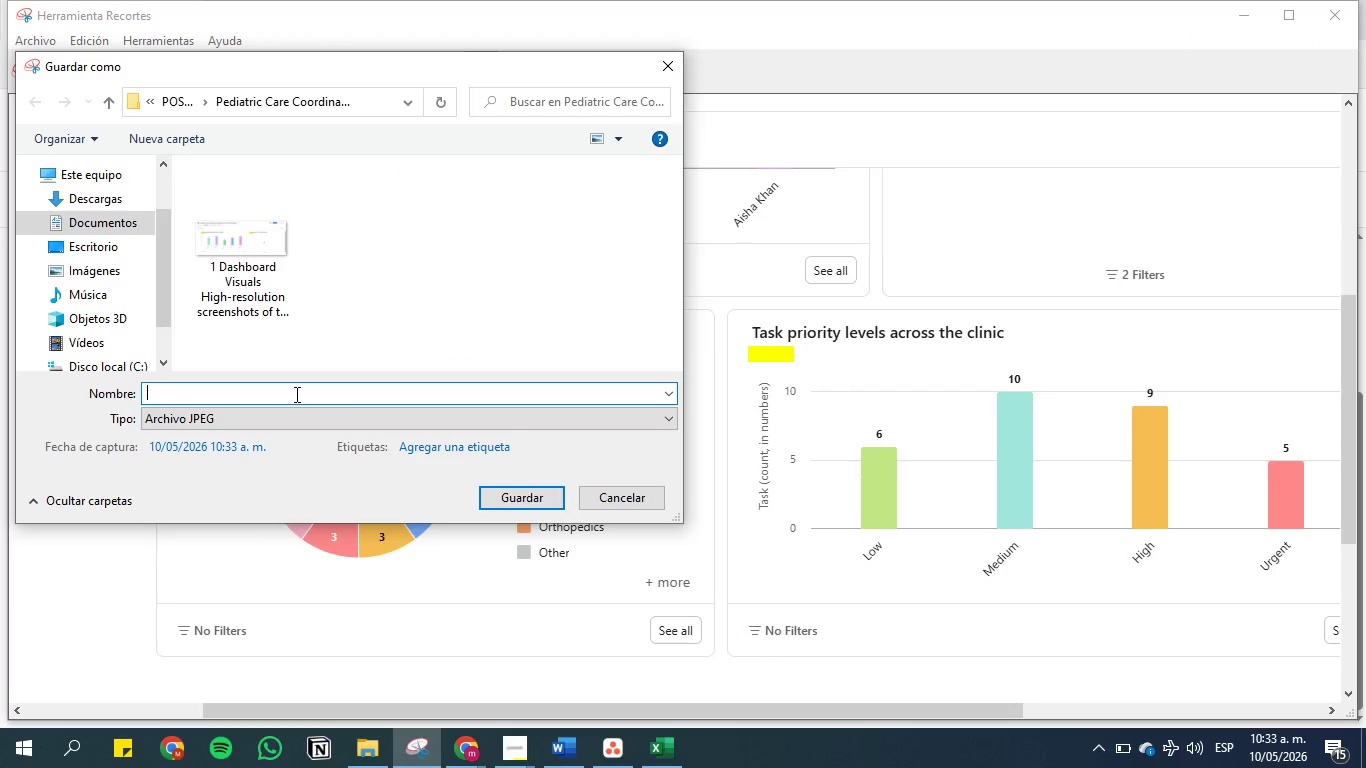 
key(Control+V)
 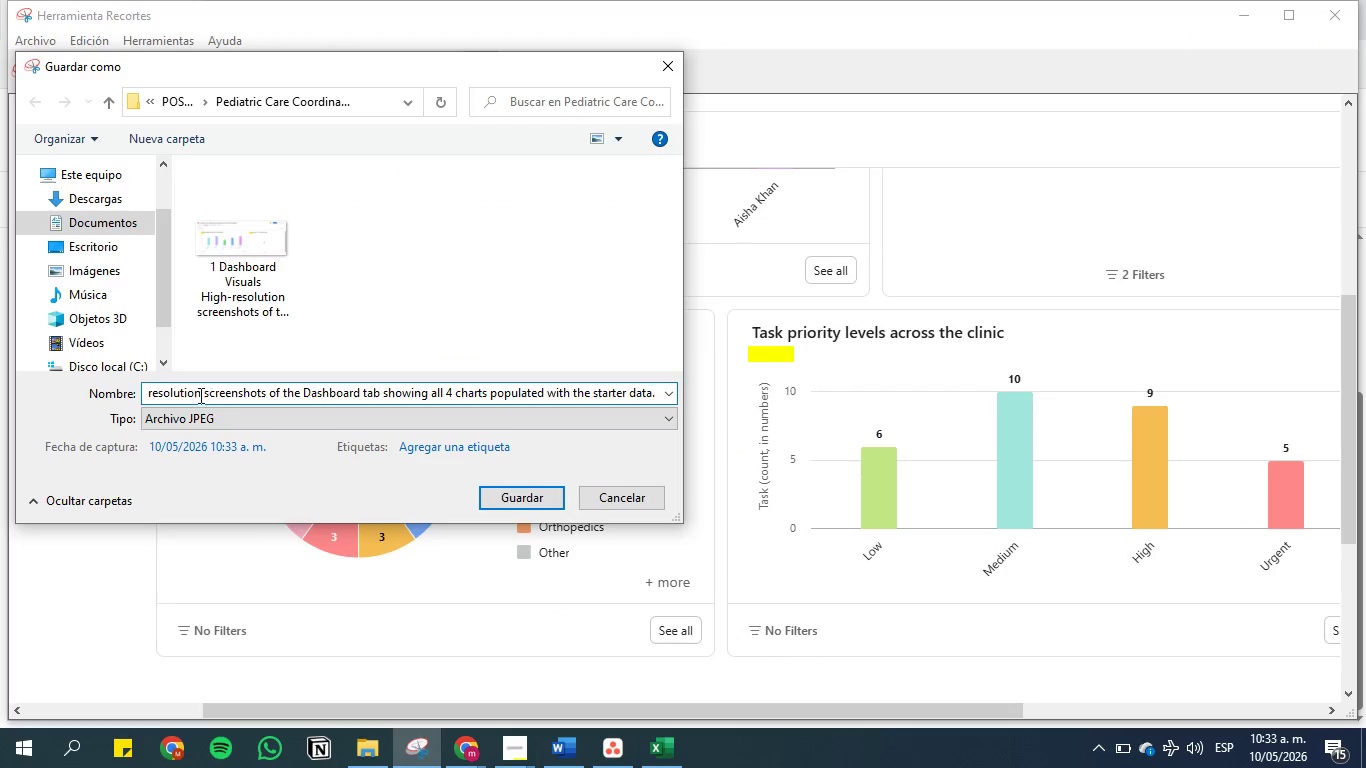 
left_click([199, 395])
 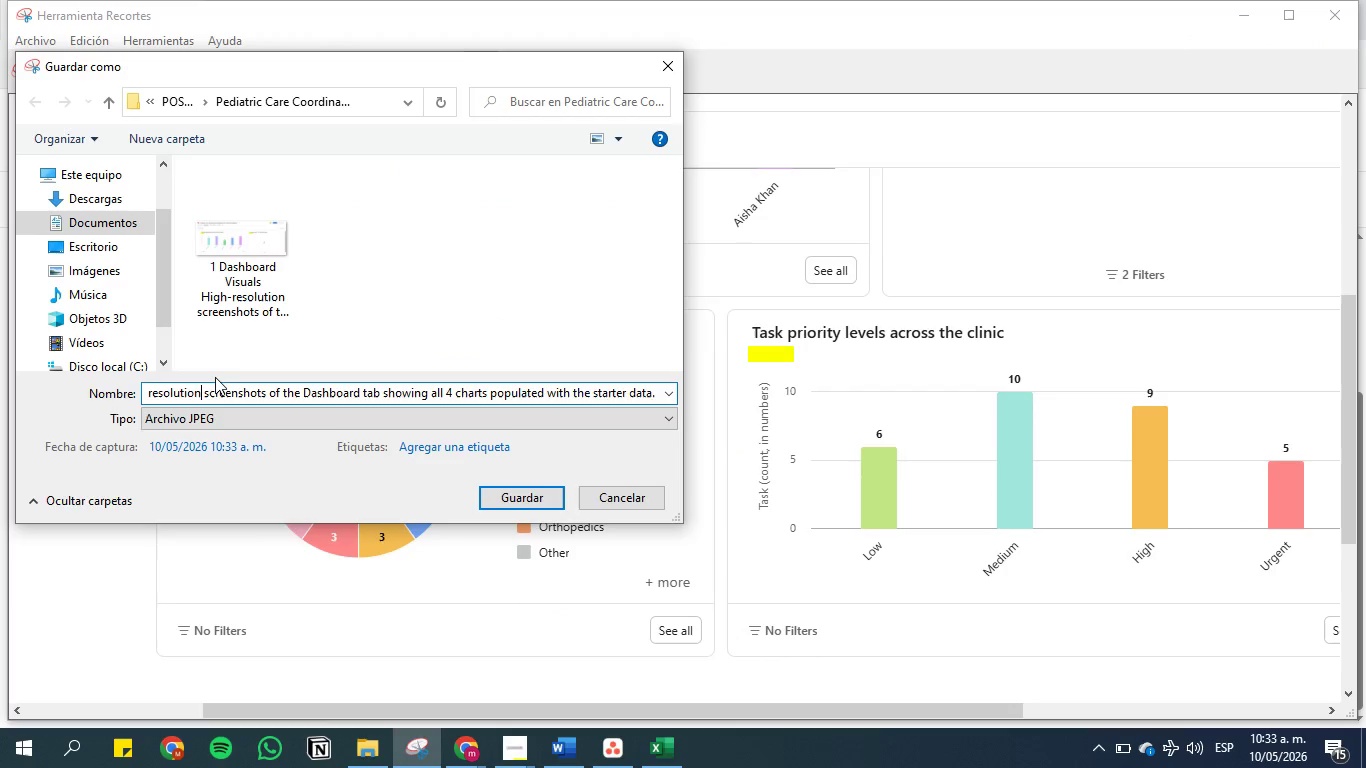 
hold_key(key=ArrowLeft, duration=1.48)
 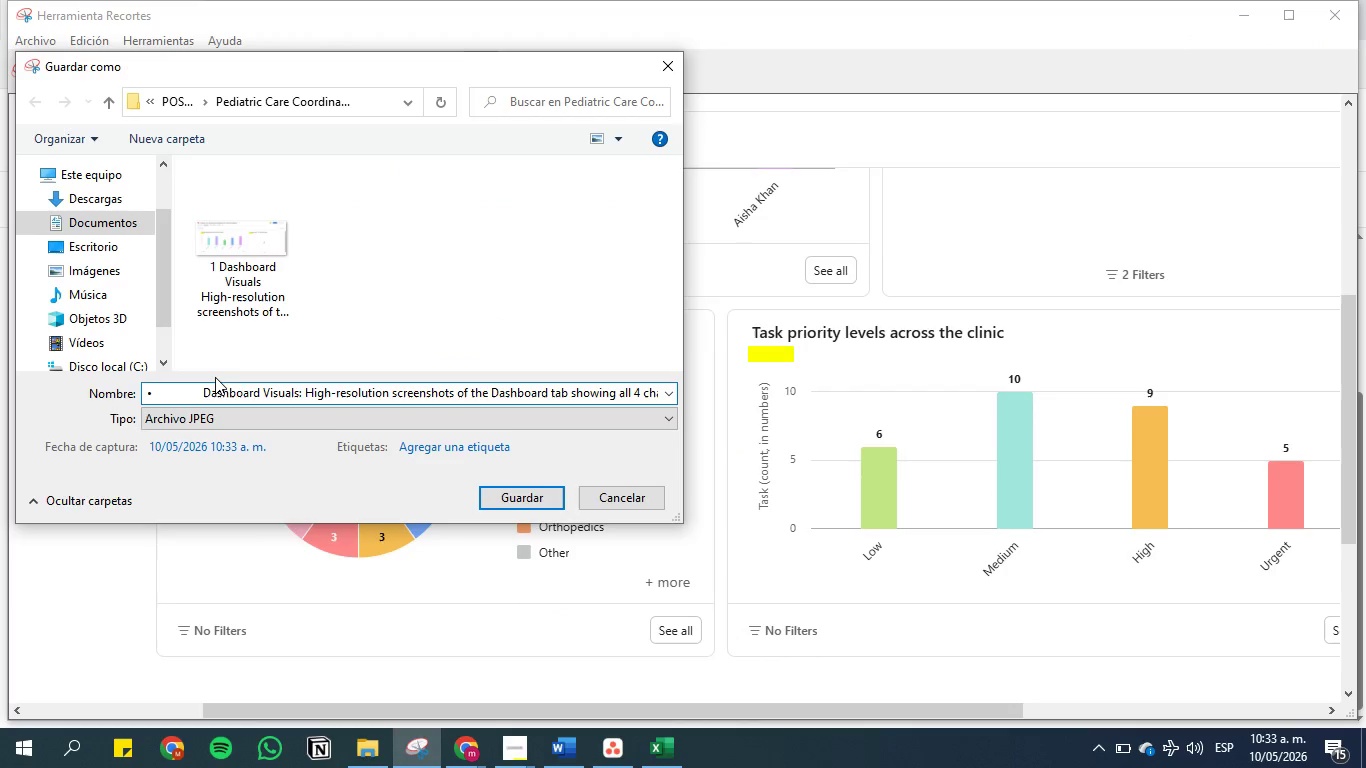 
key(Backspace)
 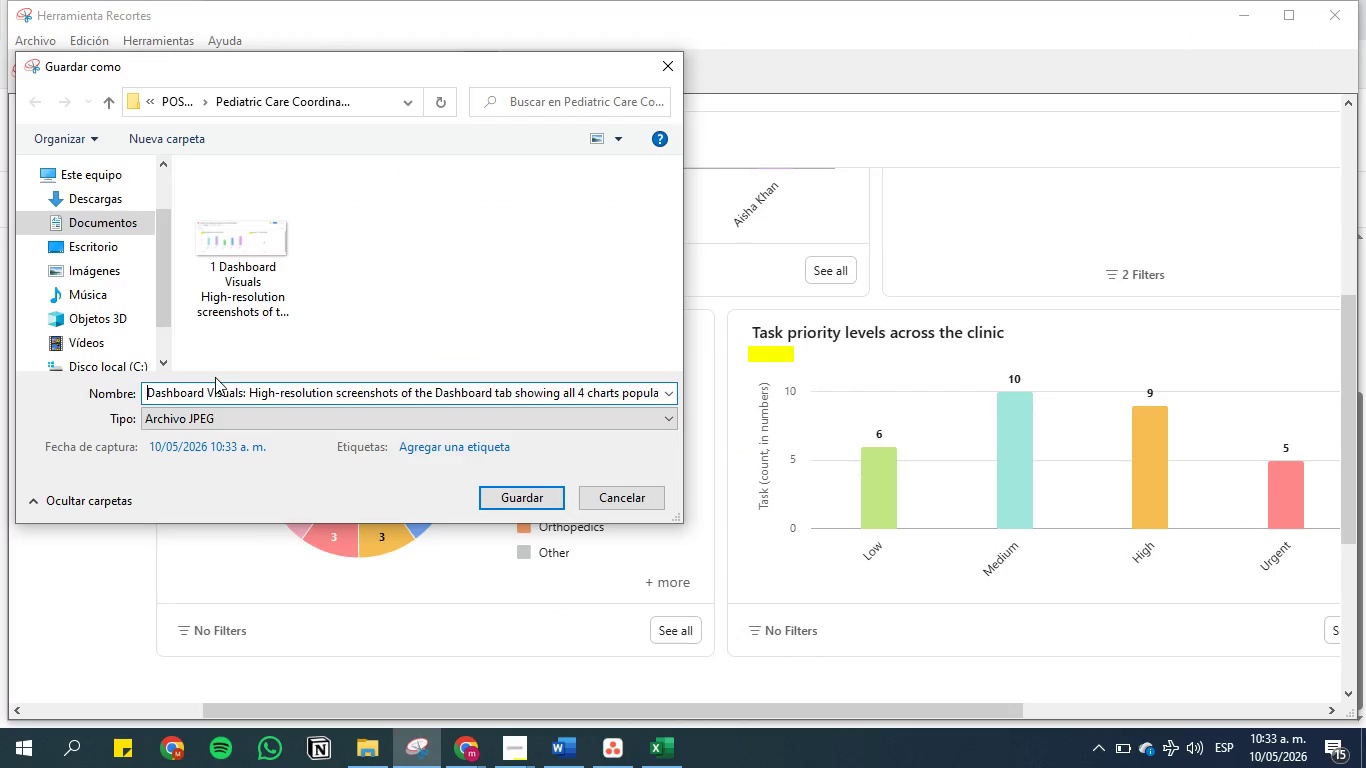 
key(Backspace)
 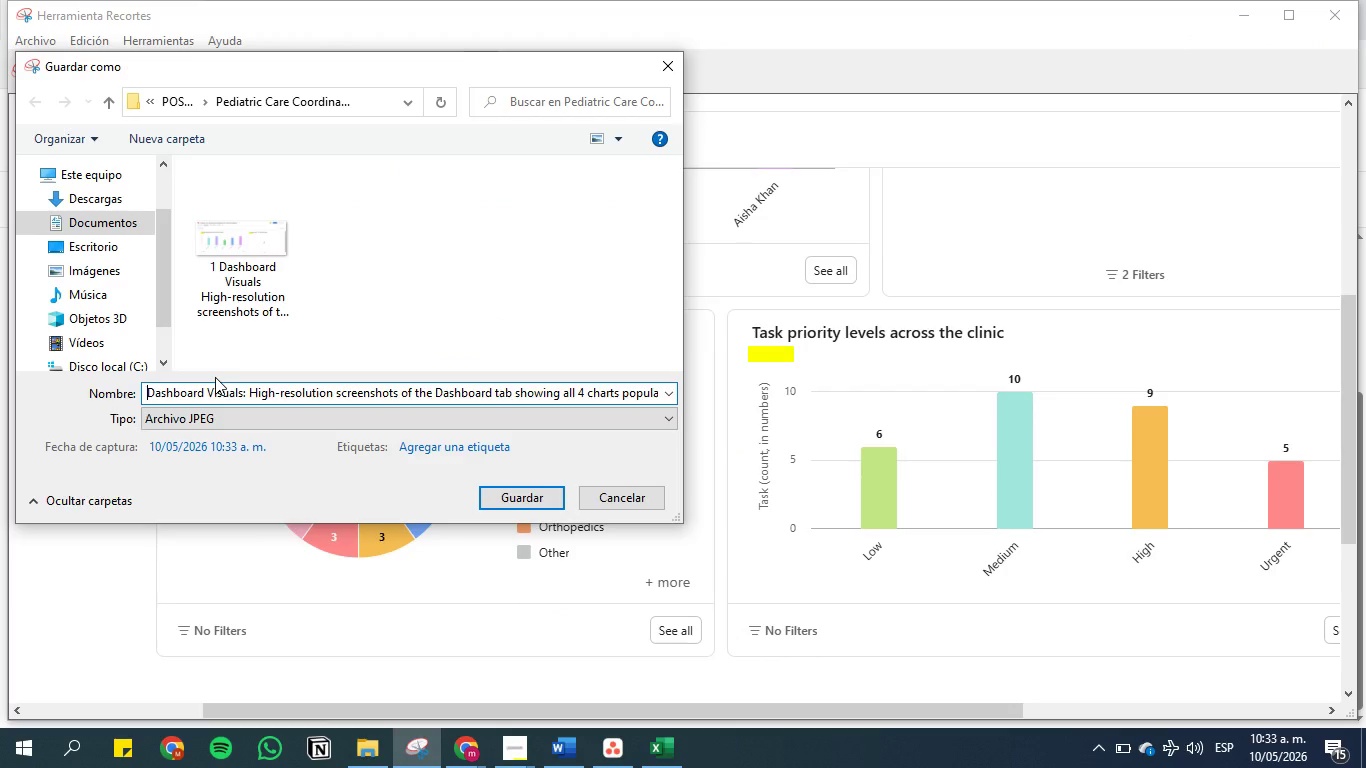 
key(Backspace)
 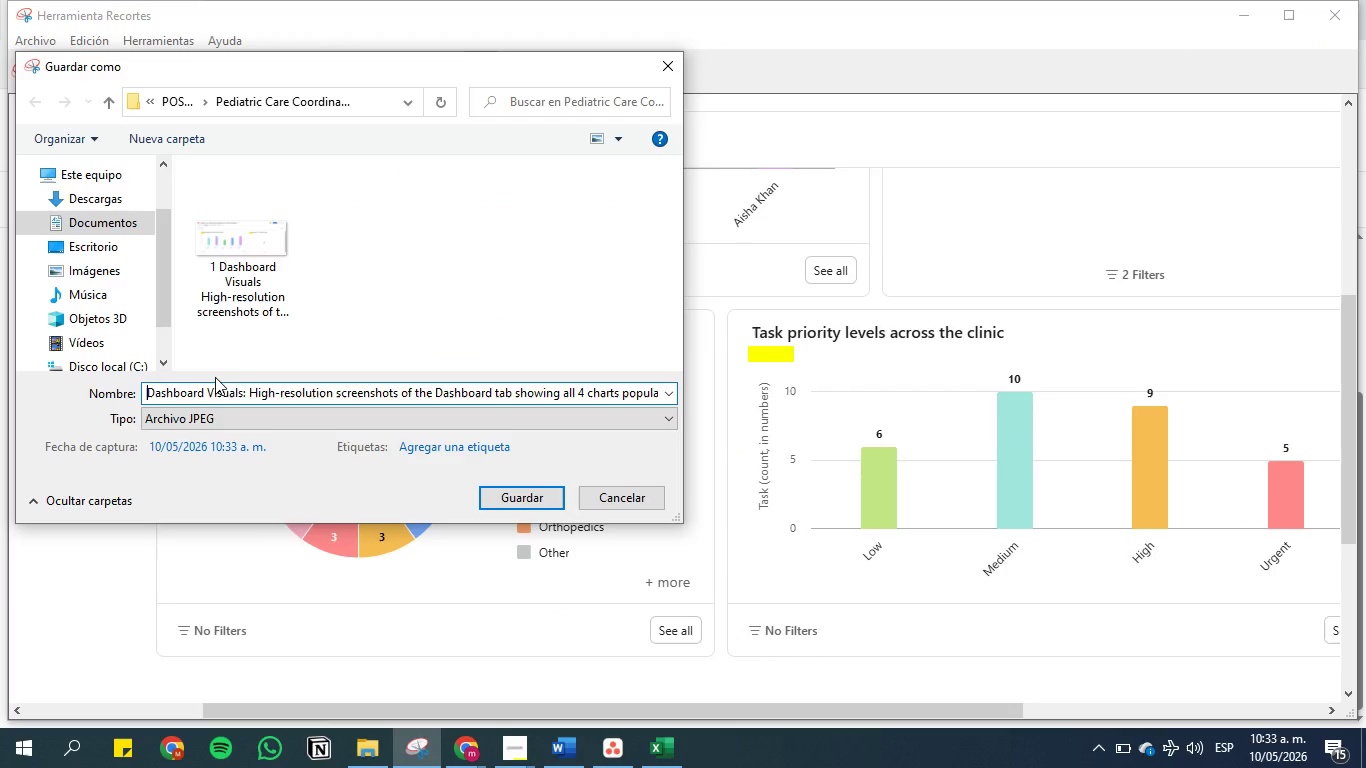 
key(Backspace)
 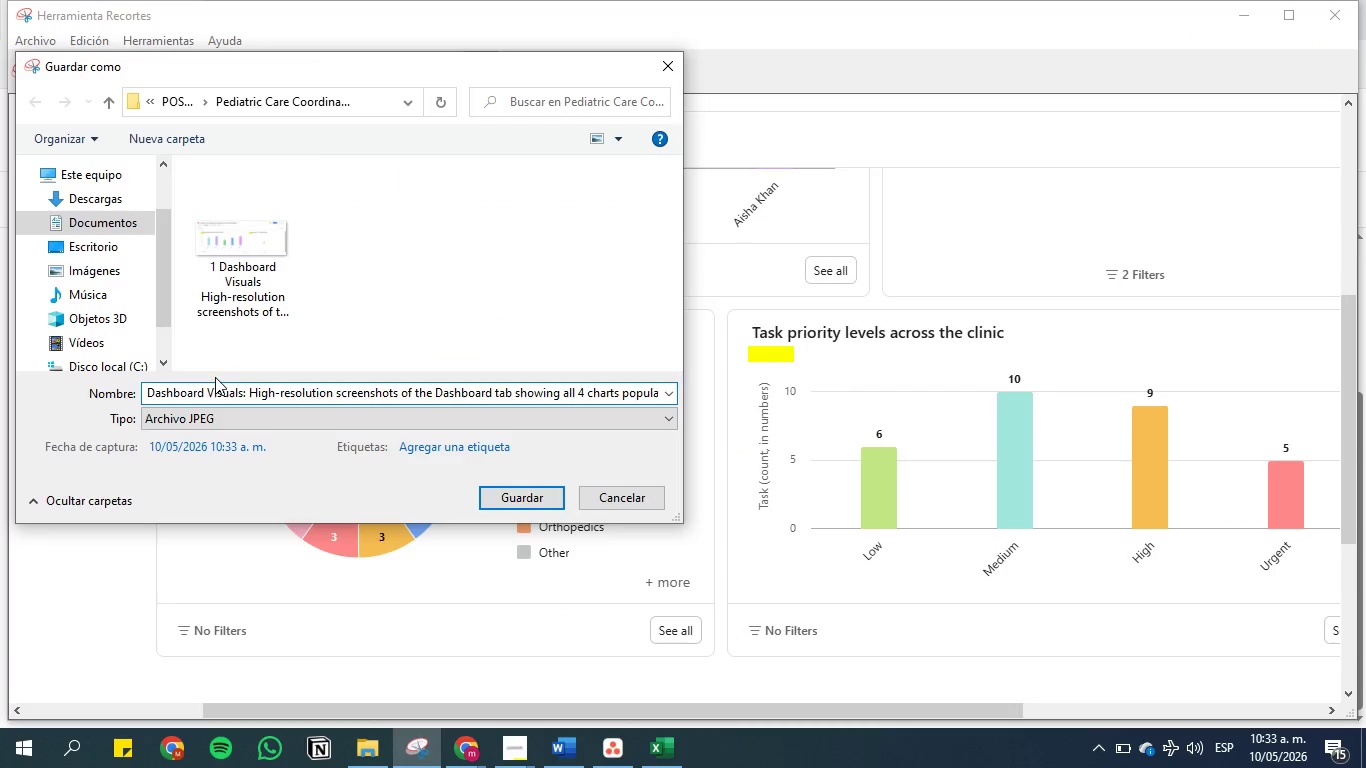 
key(2)
 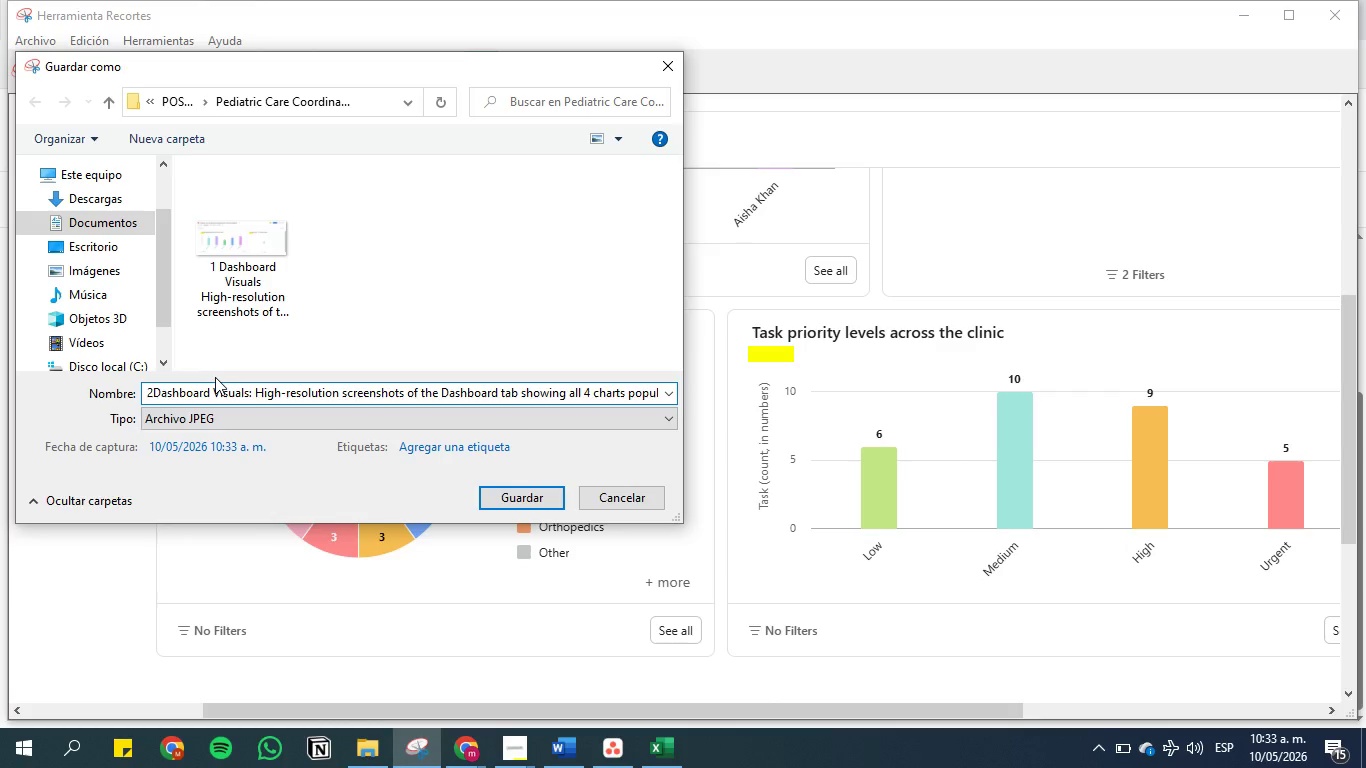 
key(Space)
 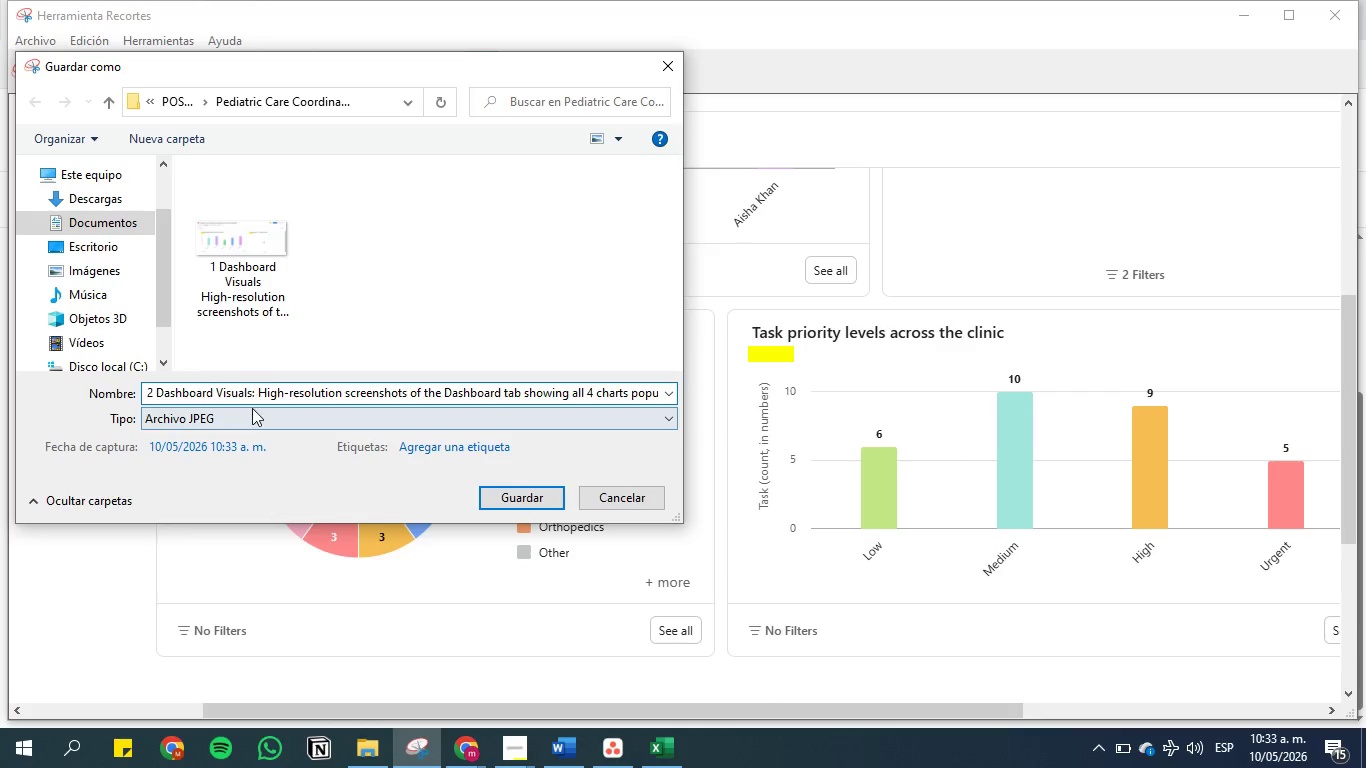 
left_click([260, 396])
 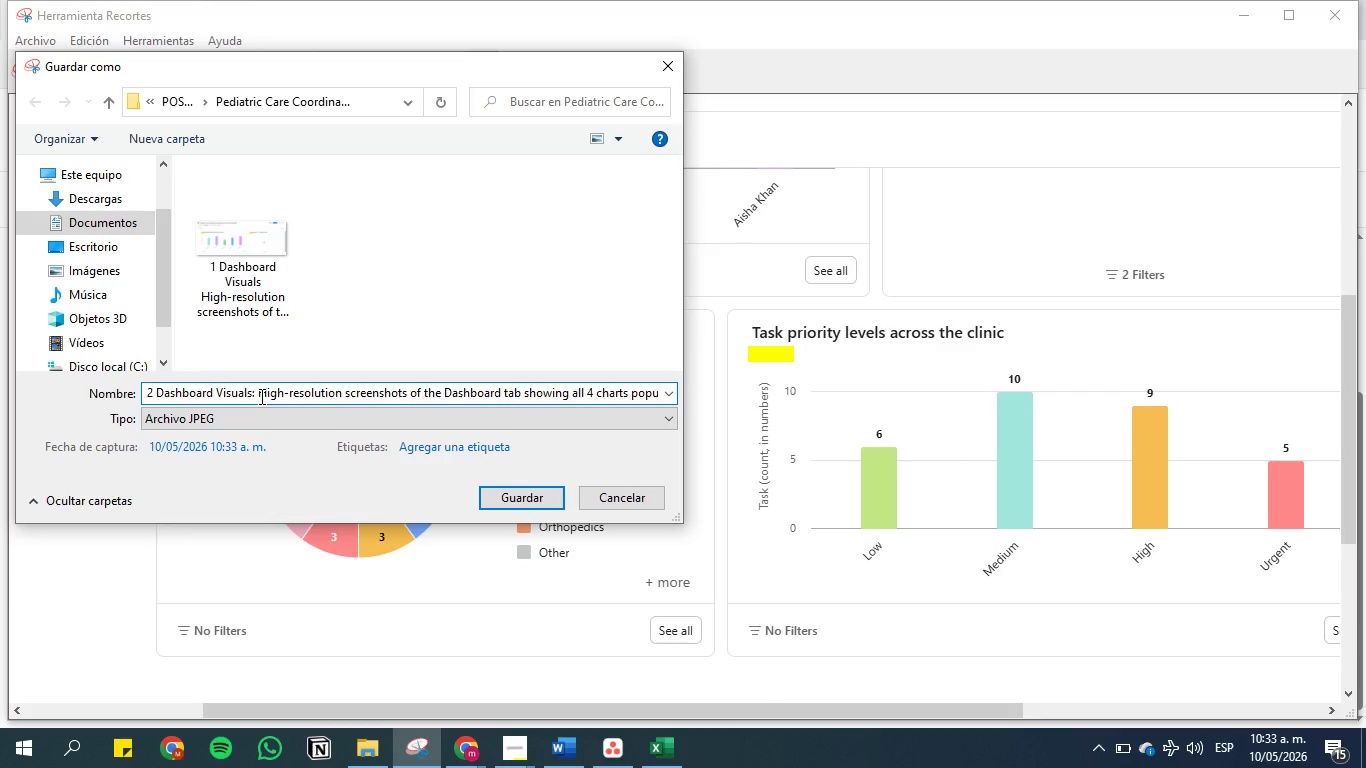 
key(Backspace)
 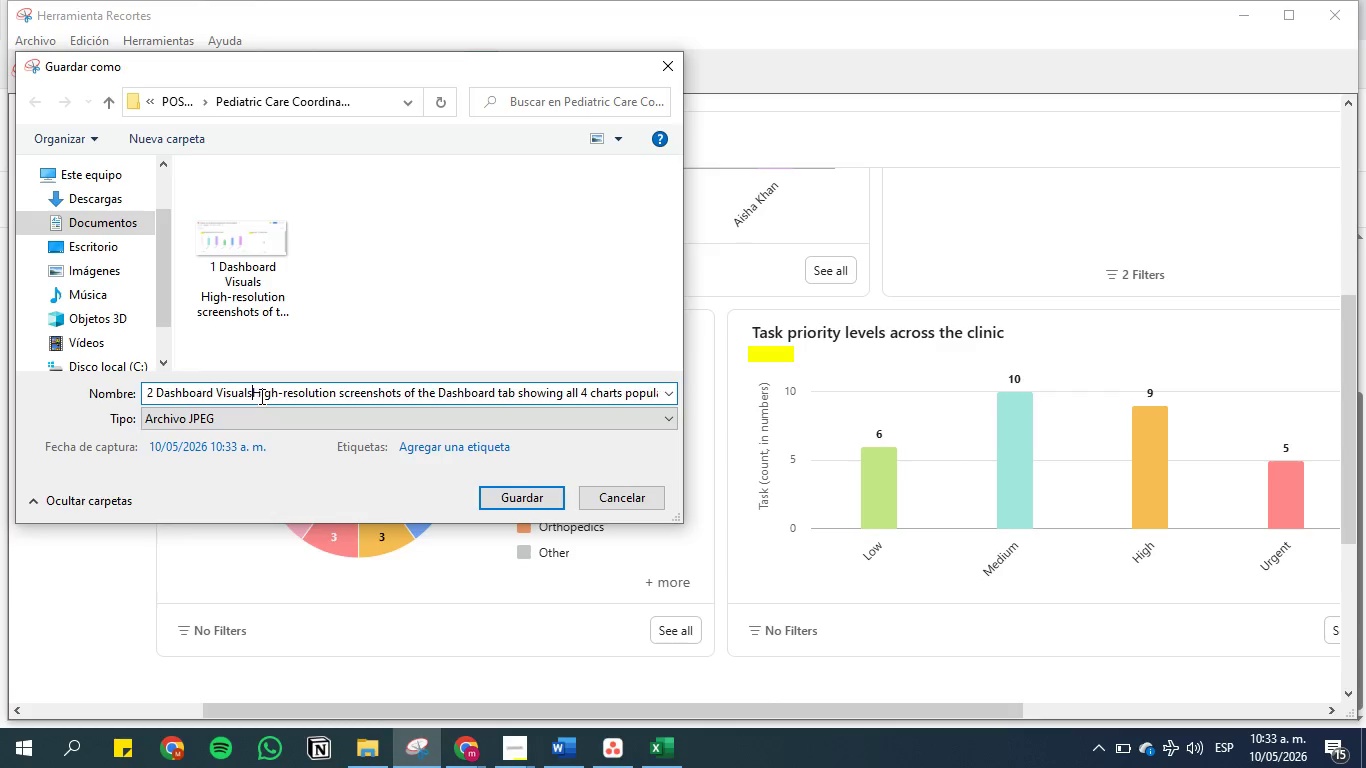 
key(Backspace)
 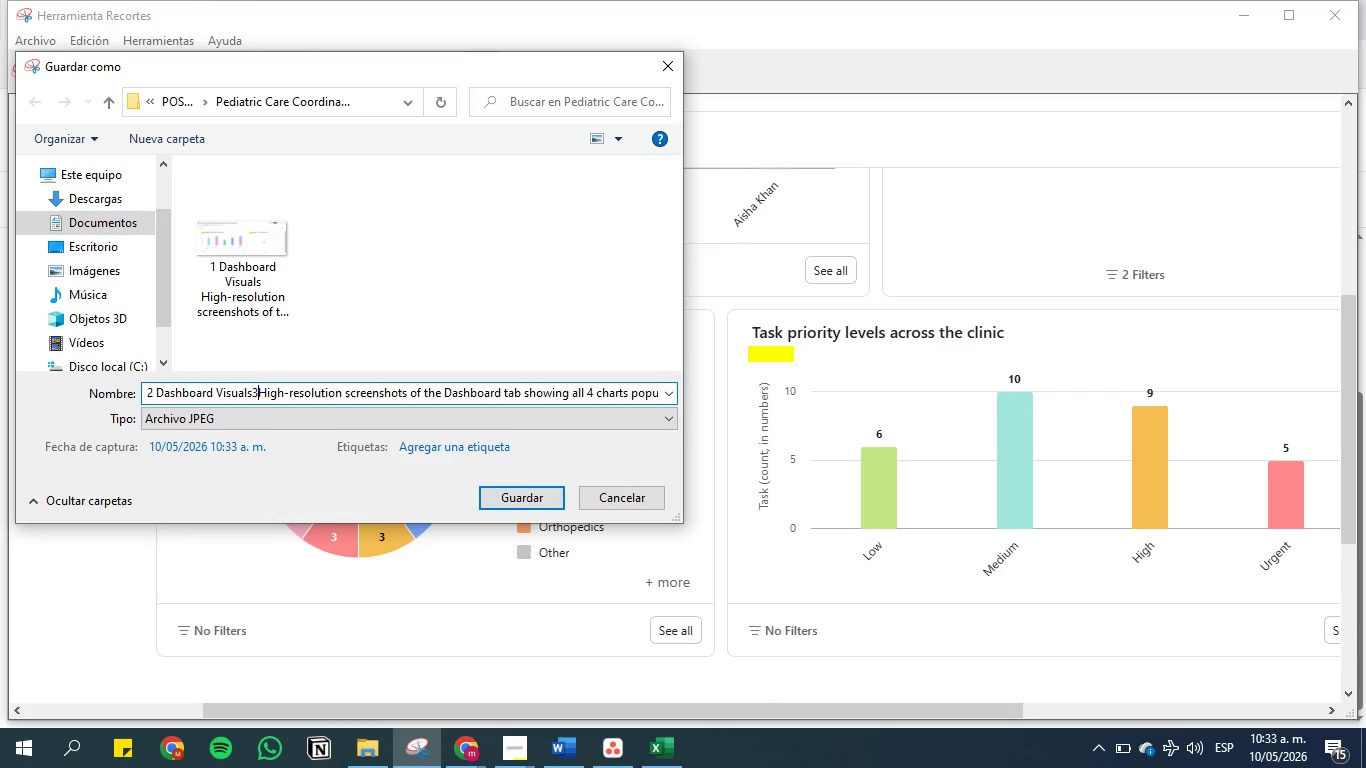 
key(3)
 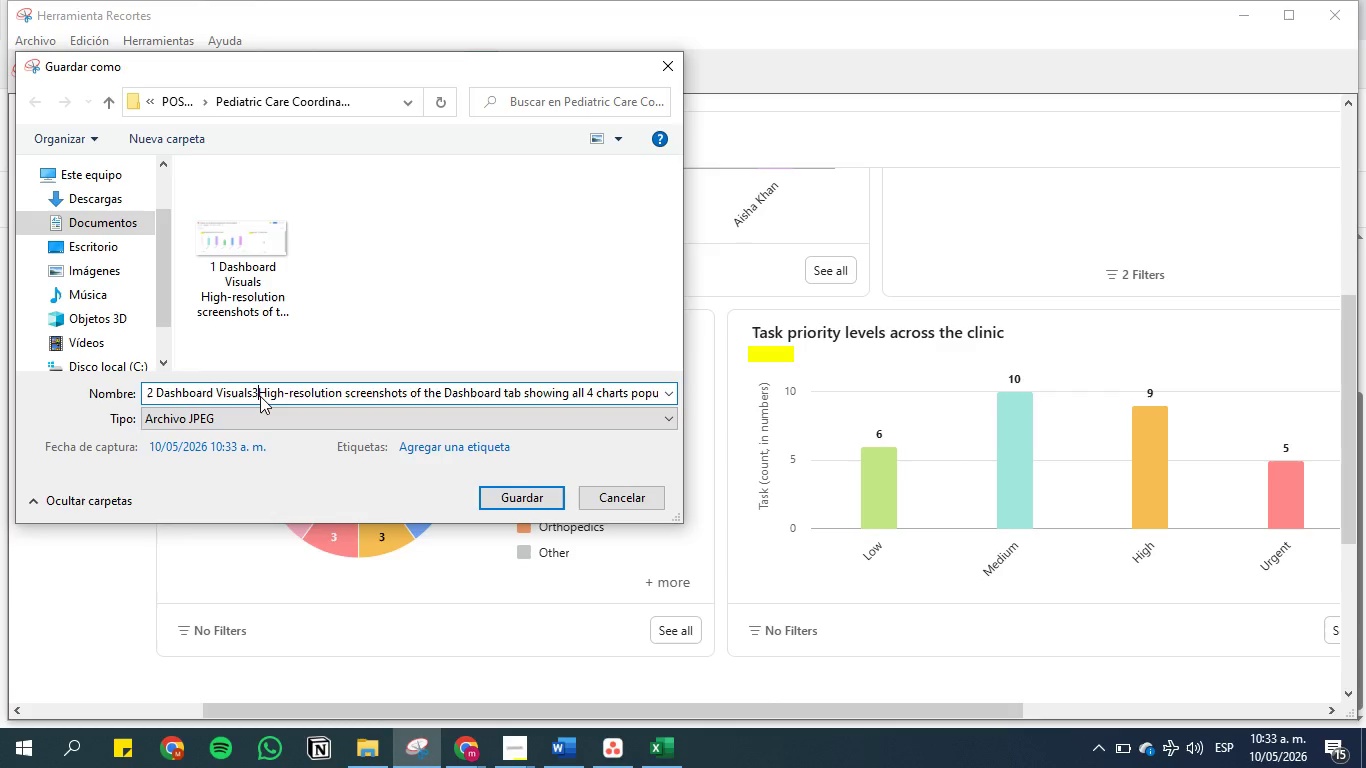 
key(Backspace)
 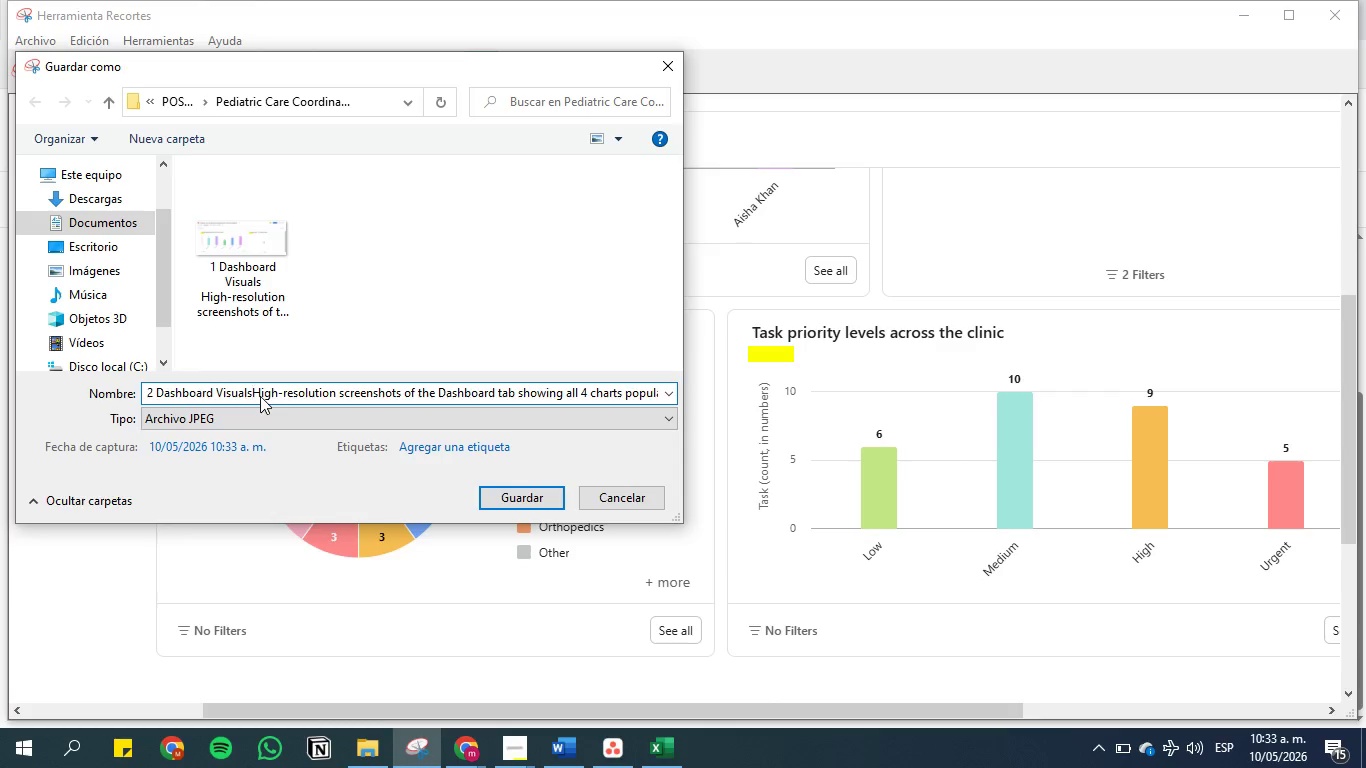 
key(Space)
 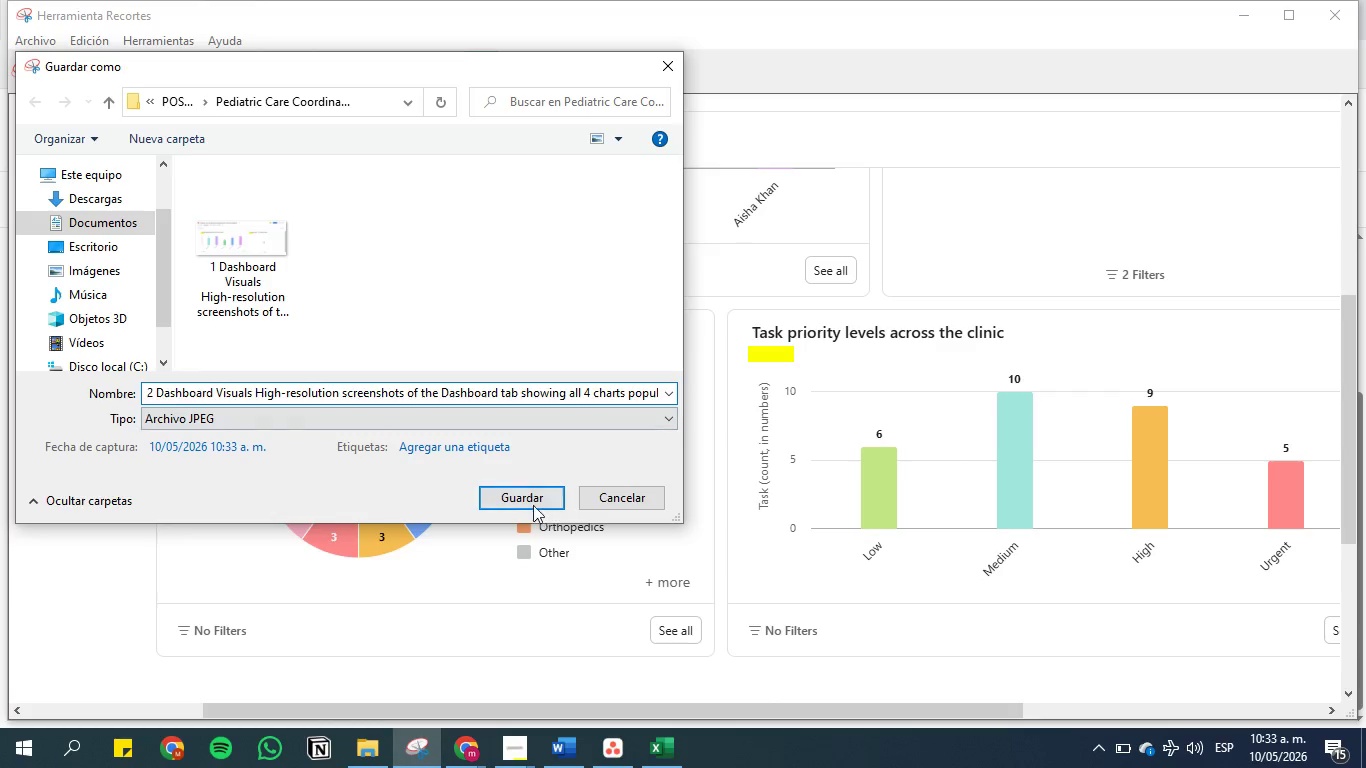 
left_click([528, 499])
 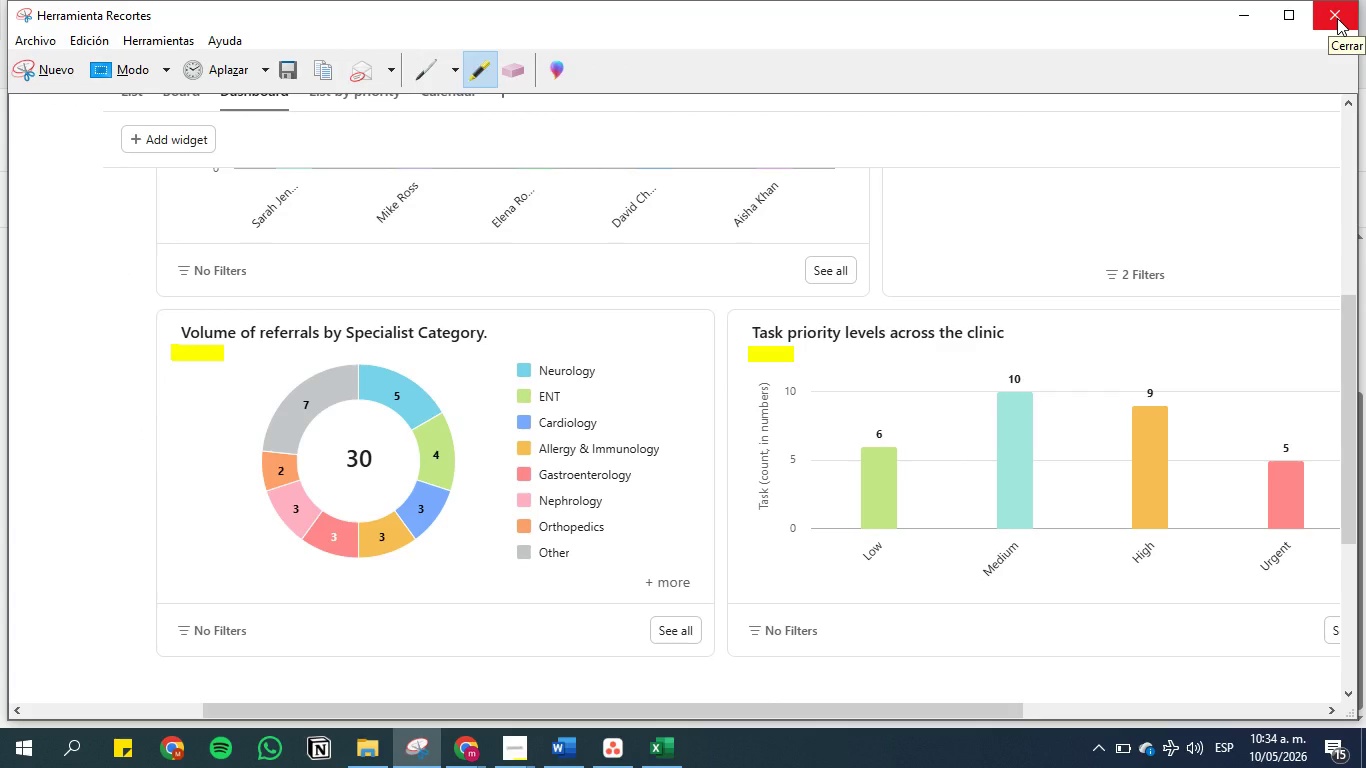 
wait(7.14)
 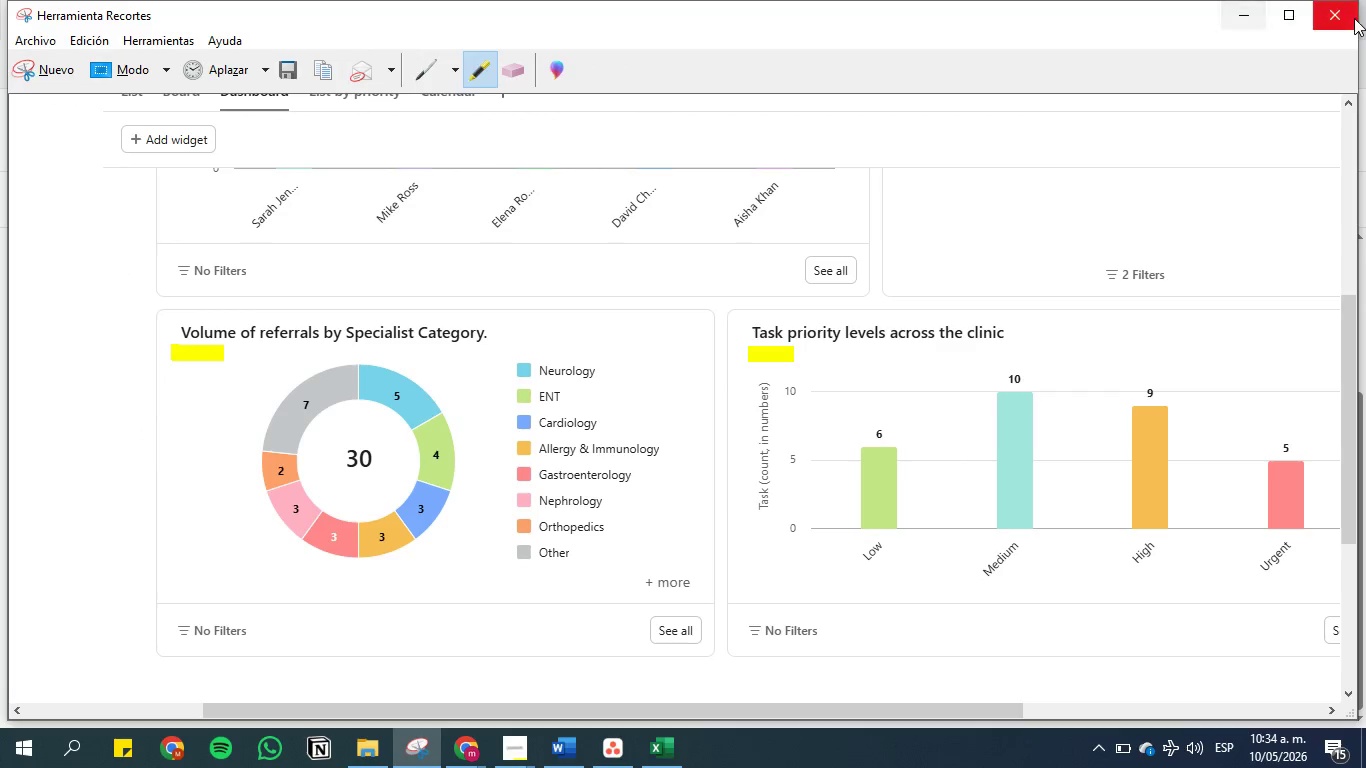 
left_click([1337, 18])
 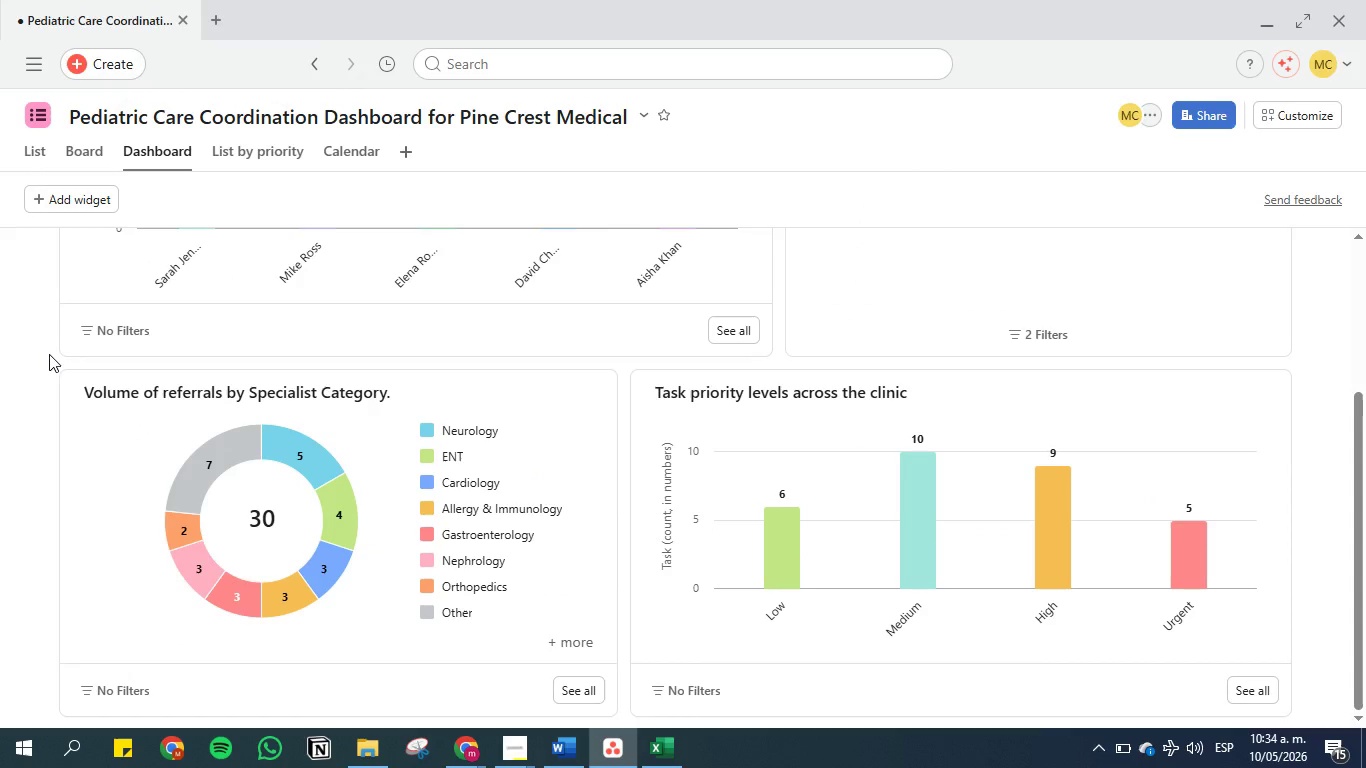 
wait(8.47)
 